 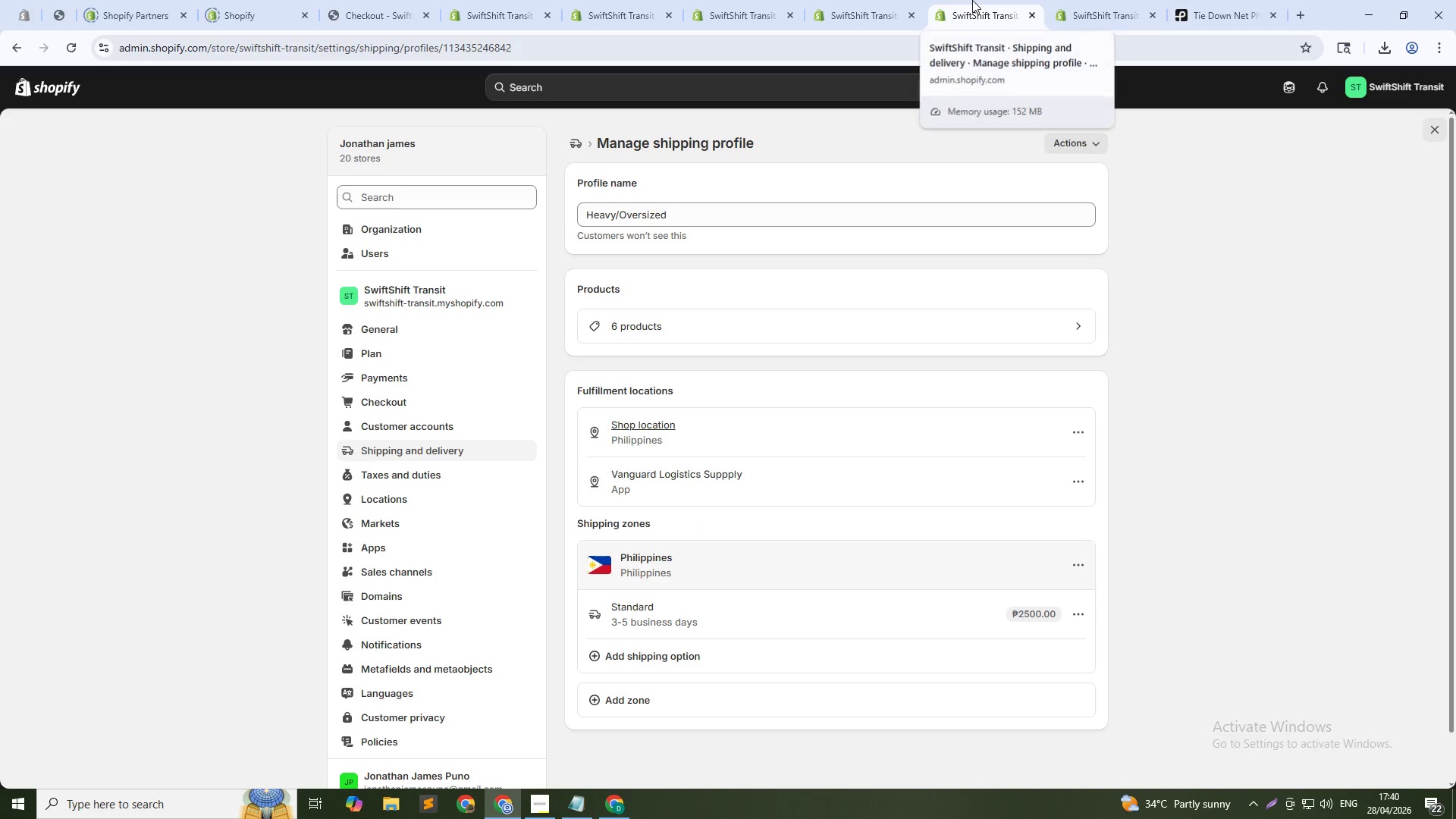 
key(Alt+Tab)
 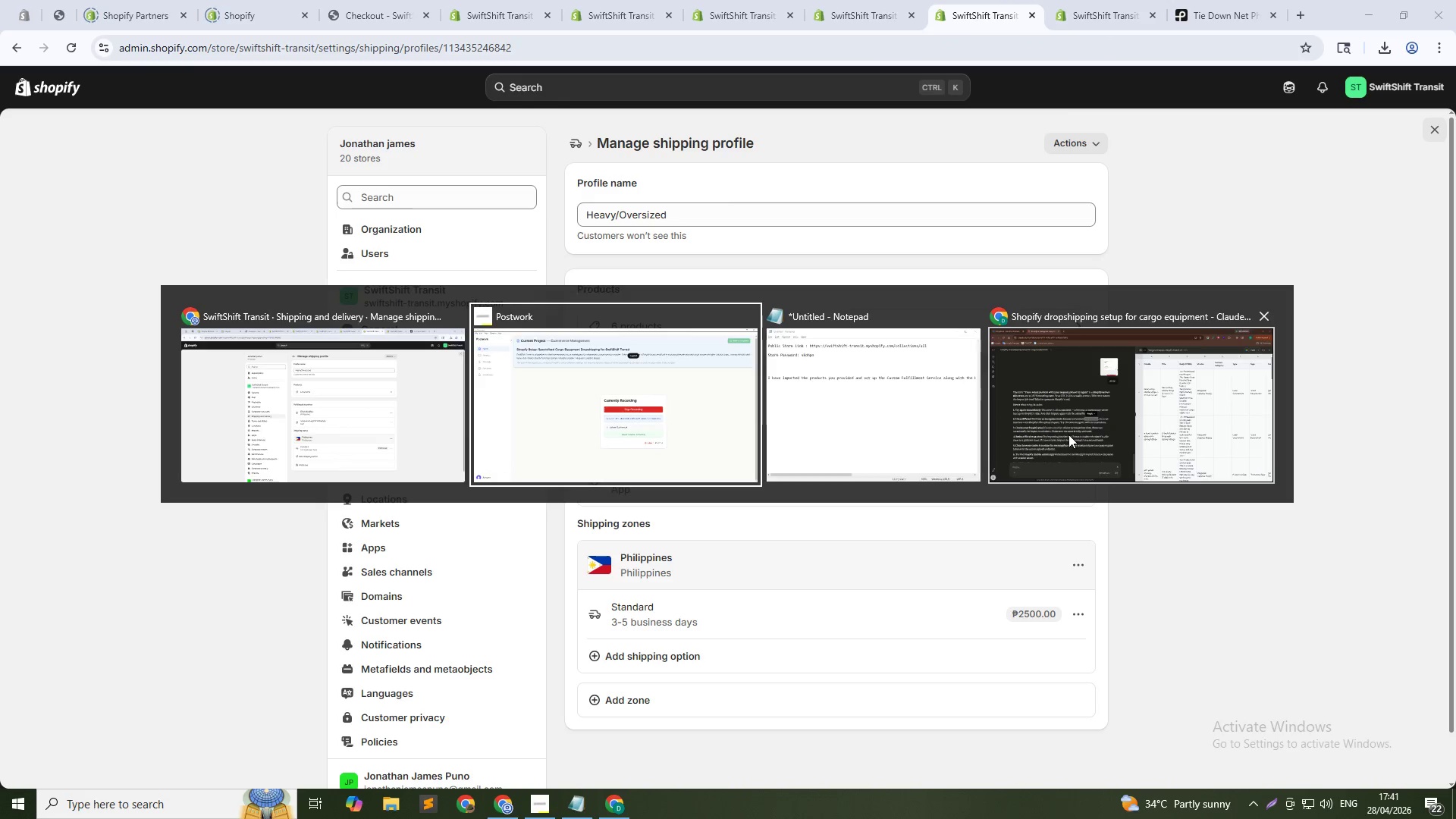 
left_click([902, 422])
 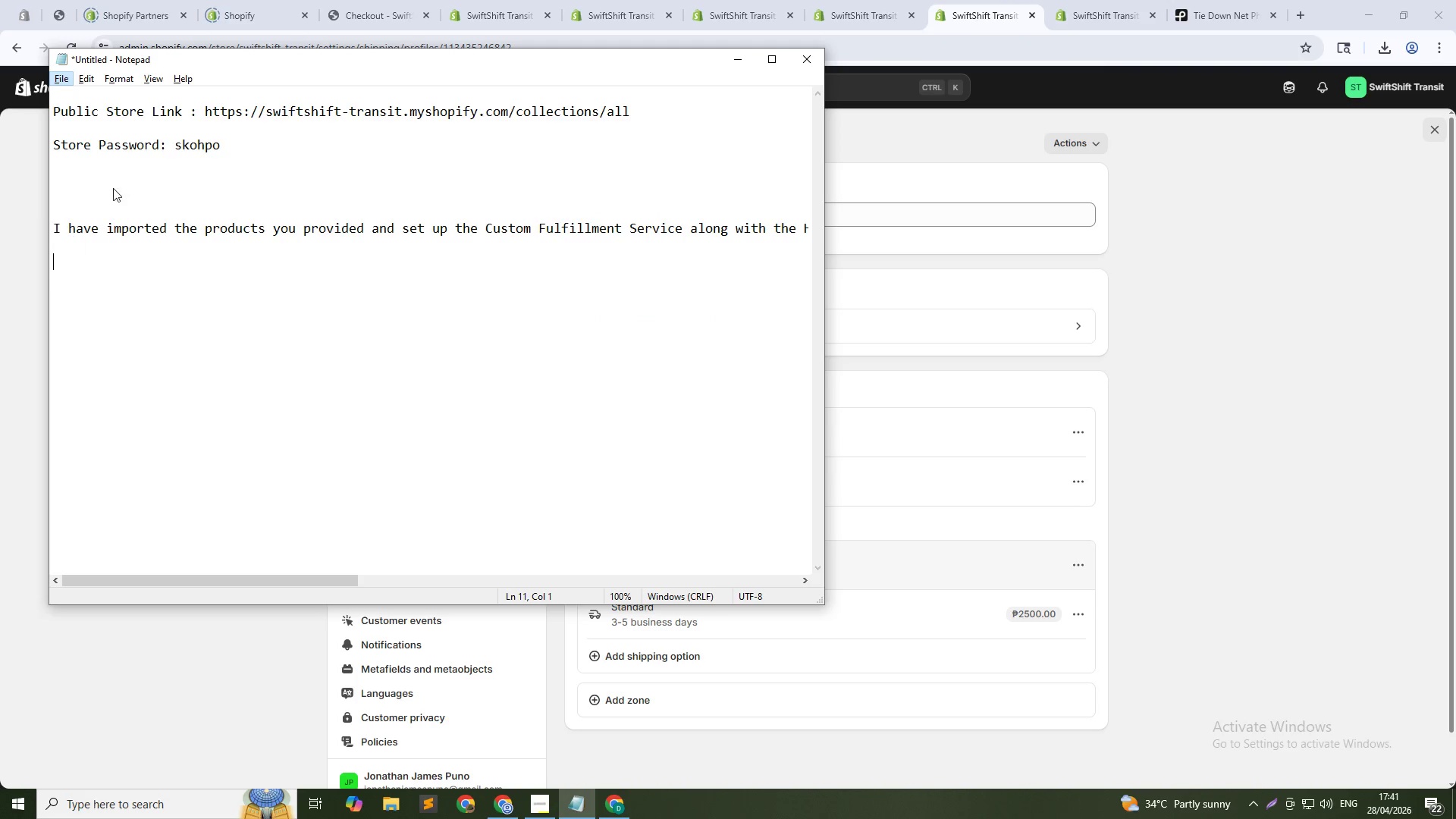 
left_click_drag(start_coordinate=[229, 144], to_coordinate=[27, 142])
 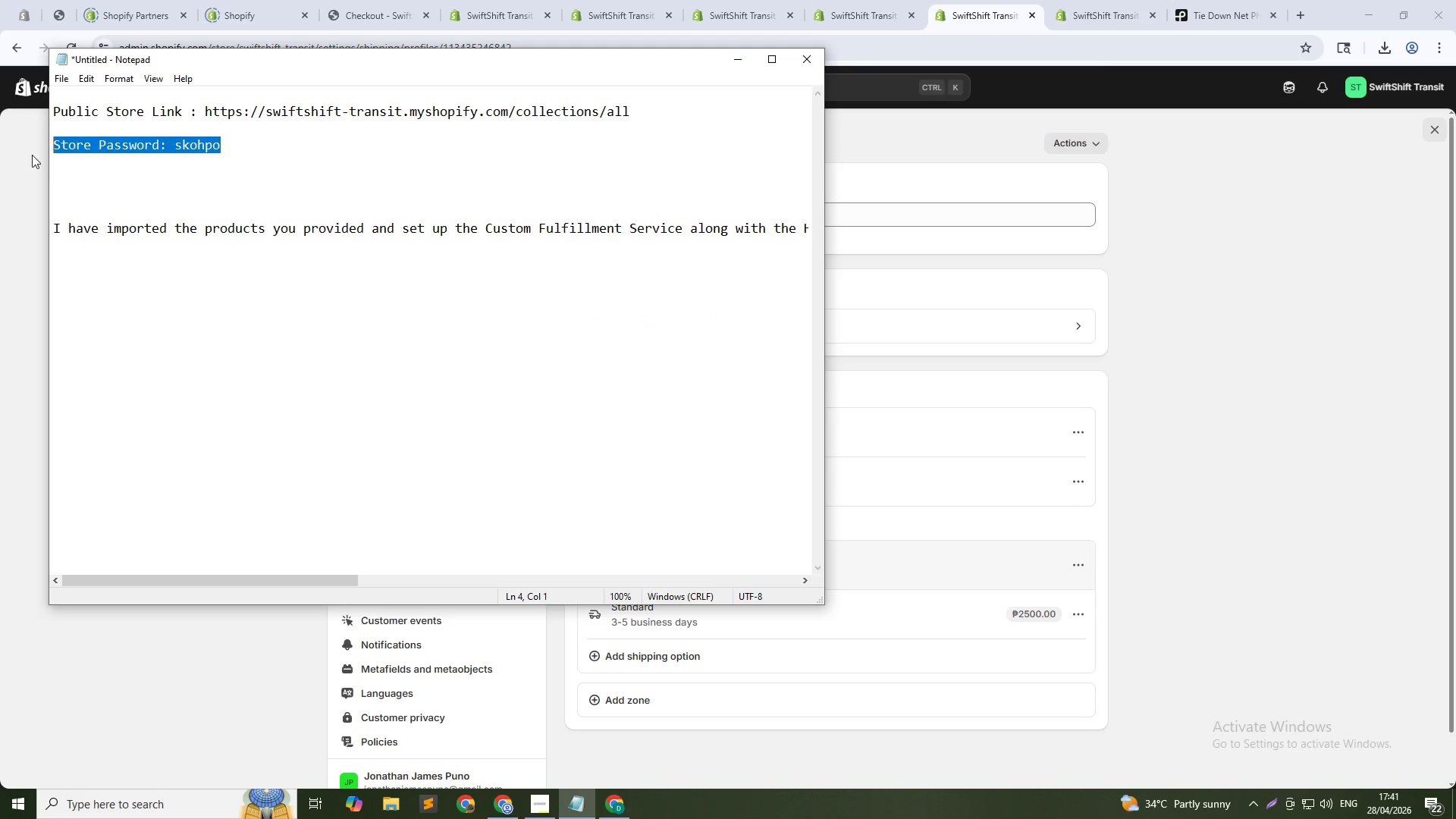 
key(Control+X)
 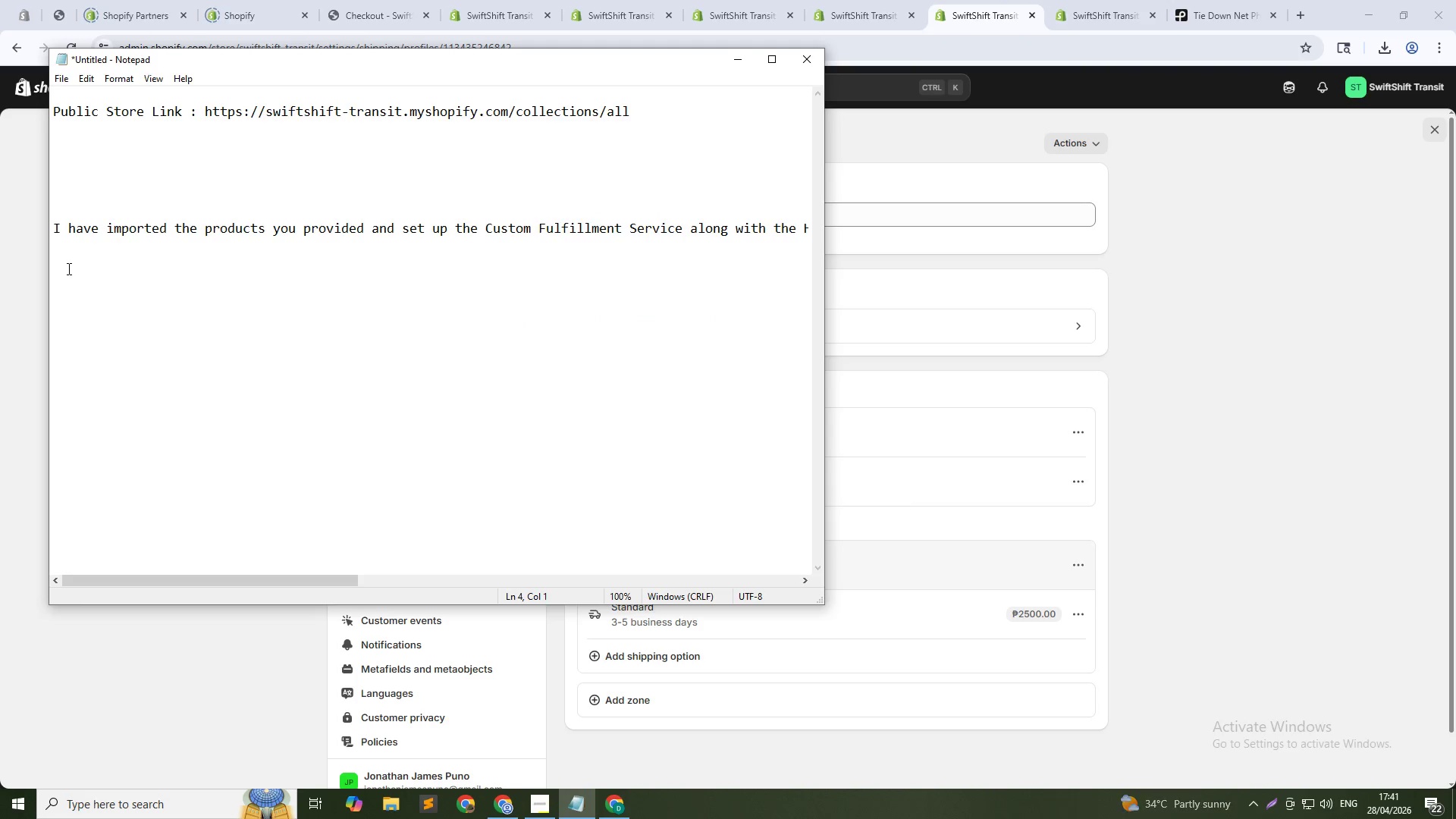 
left_click([67, 266])
 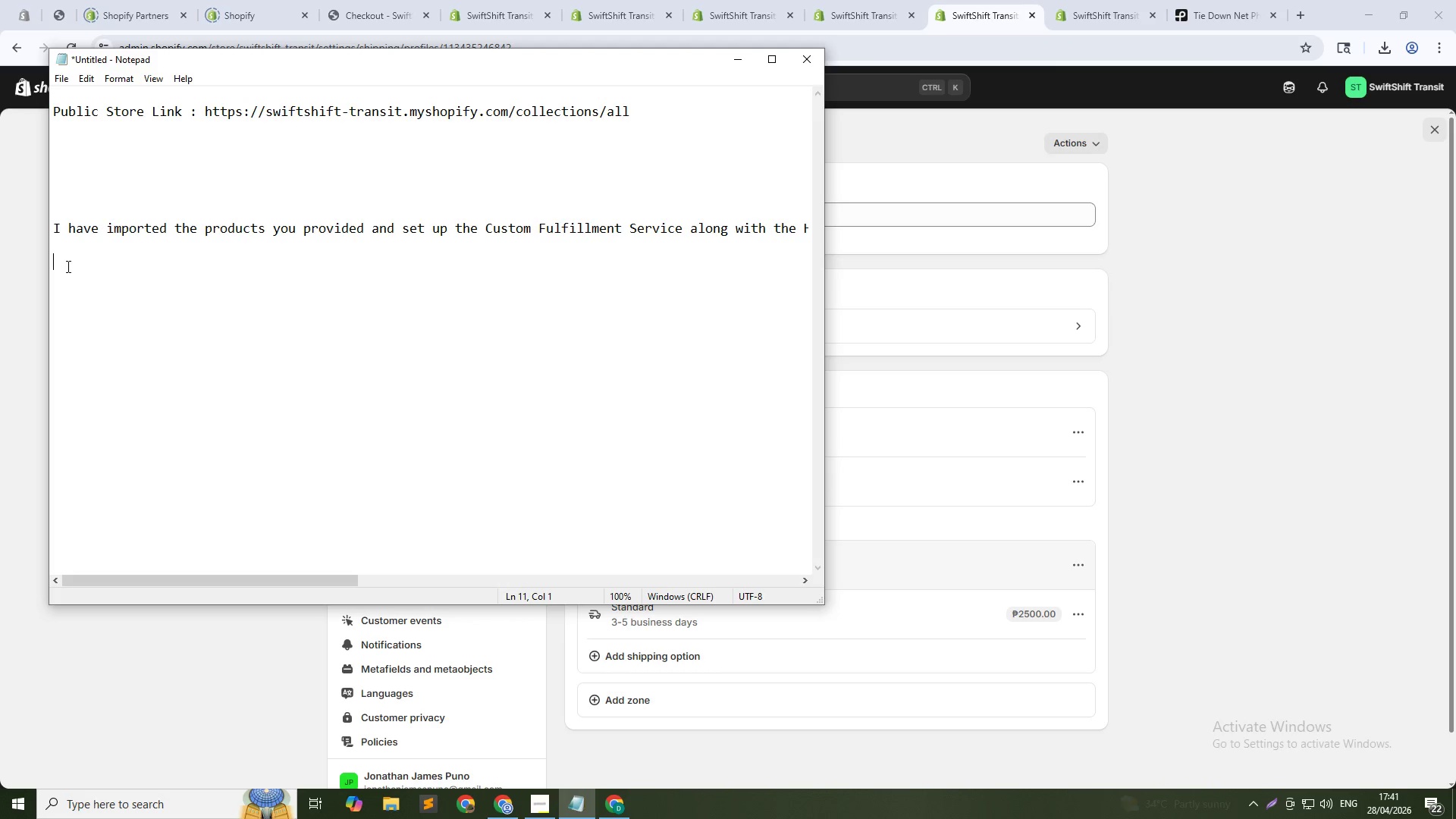 
key(Control+C)
 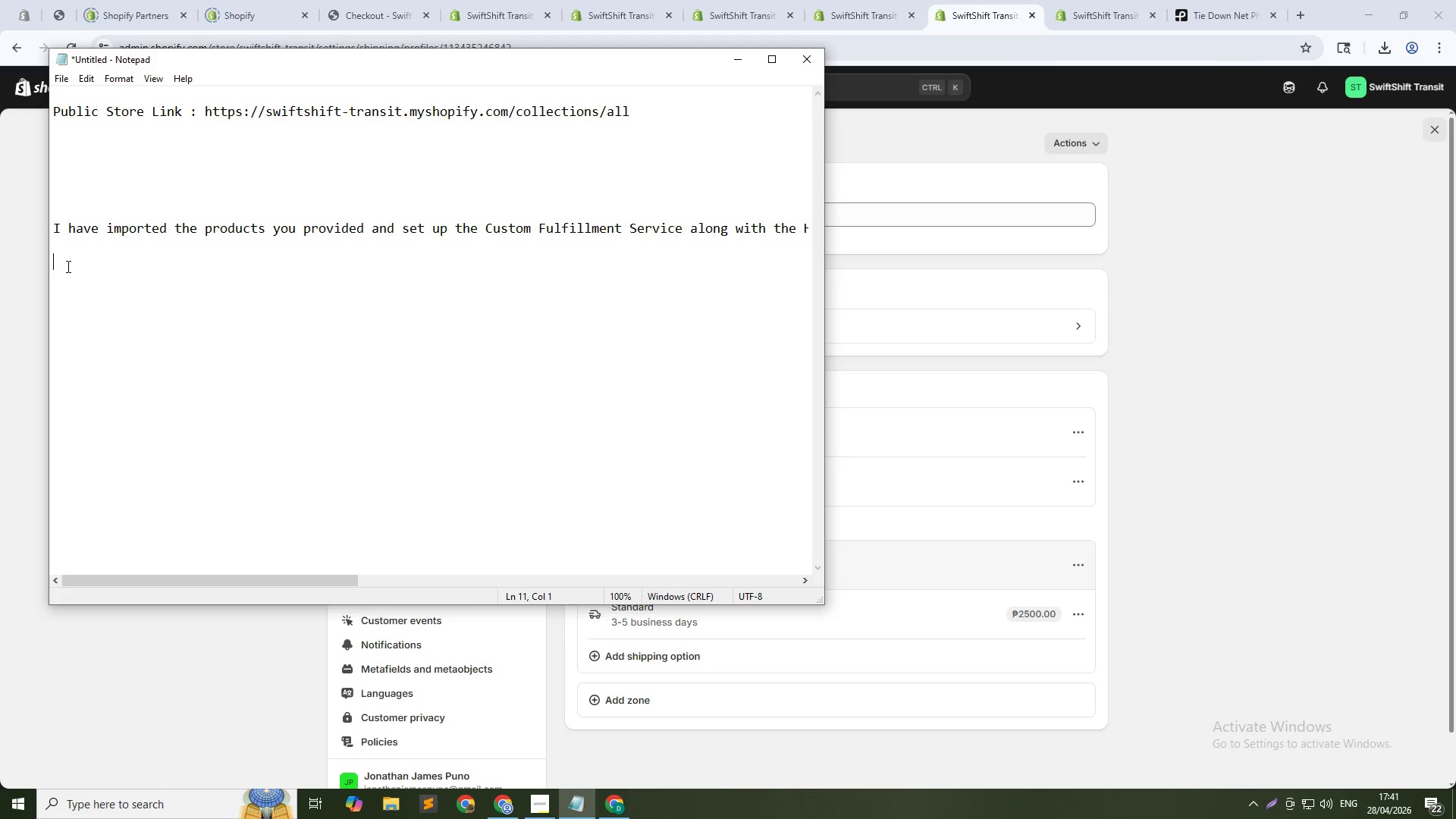 
key(Control+ControlLeft)
 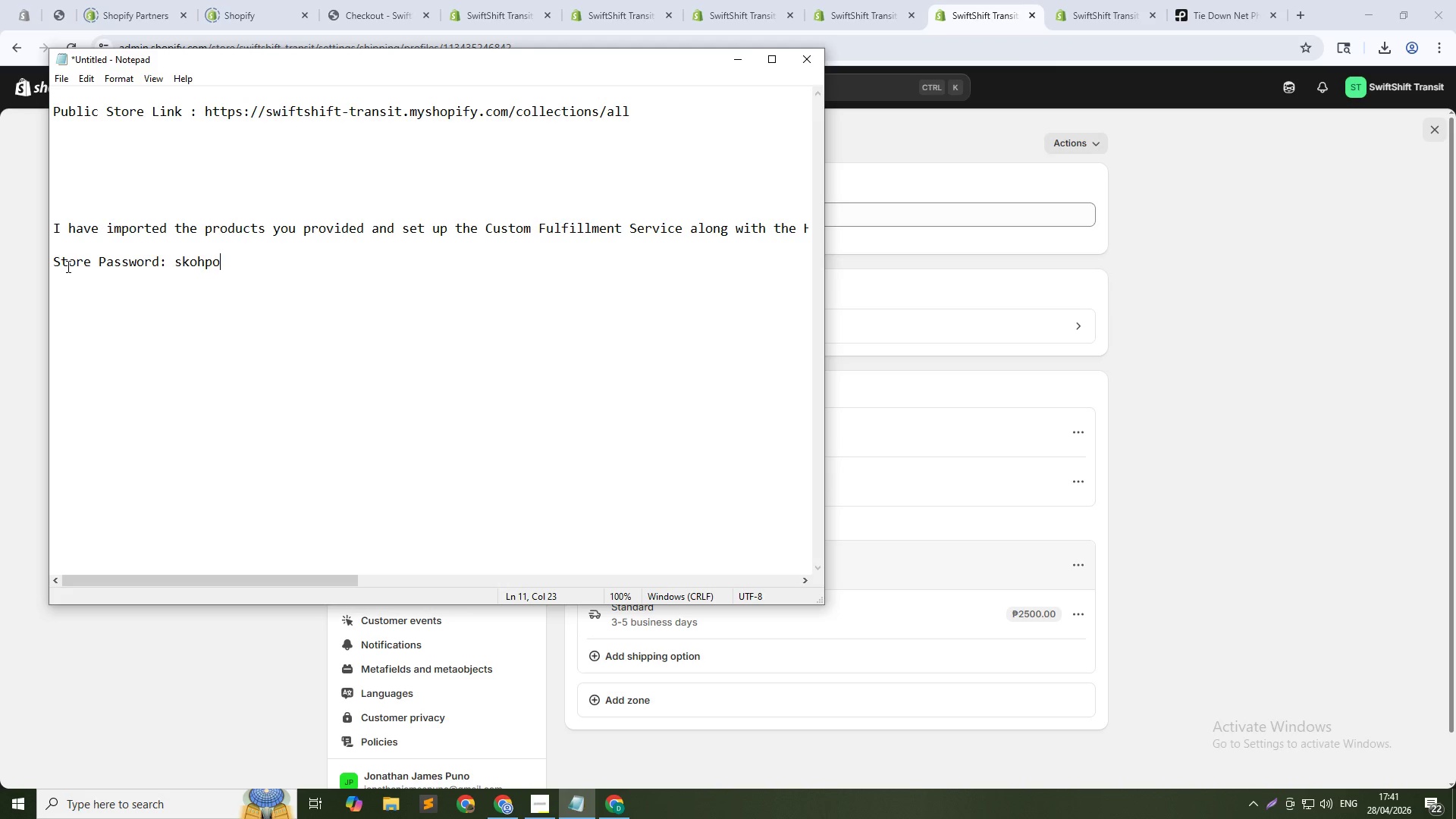 
key(Control+V)
 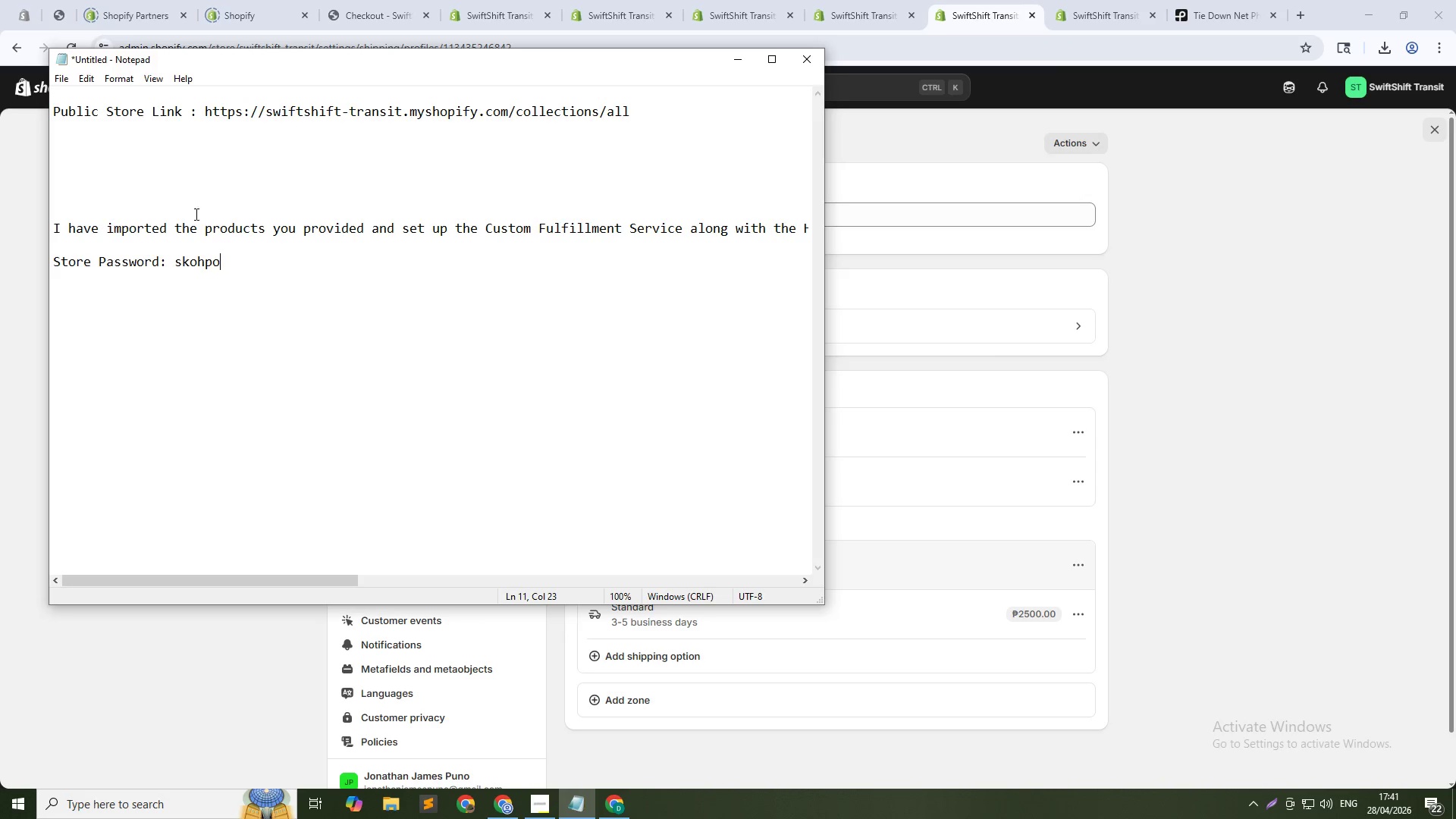 
key(Alt+AltLeft)
 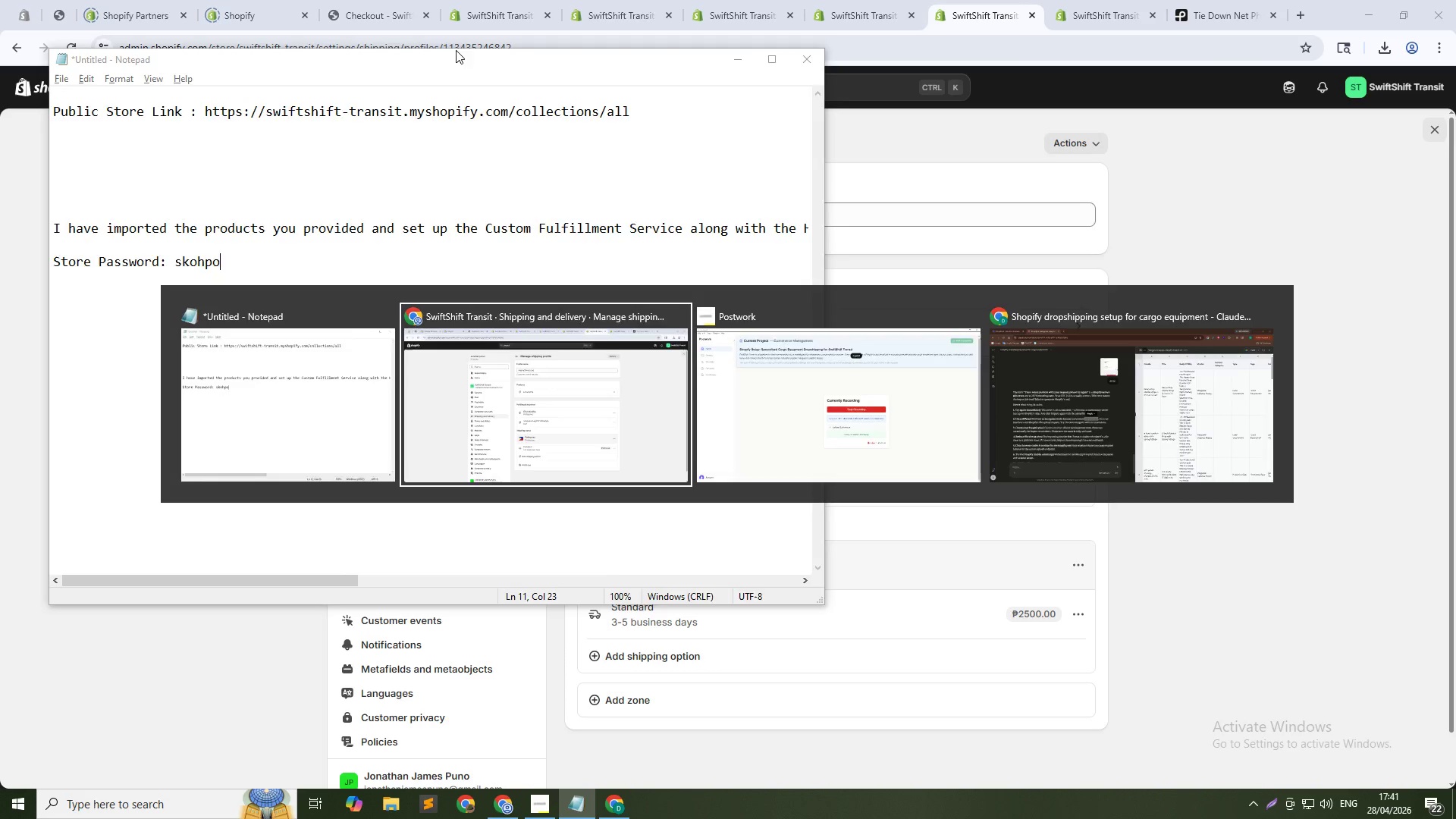 
key(Alt+Tab)
 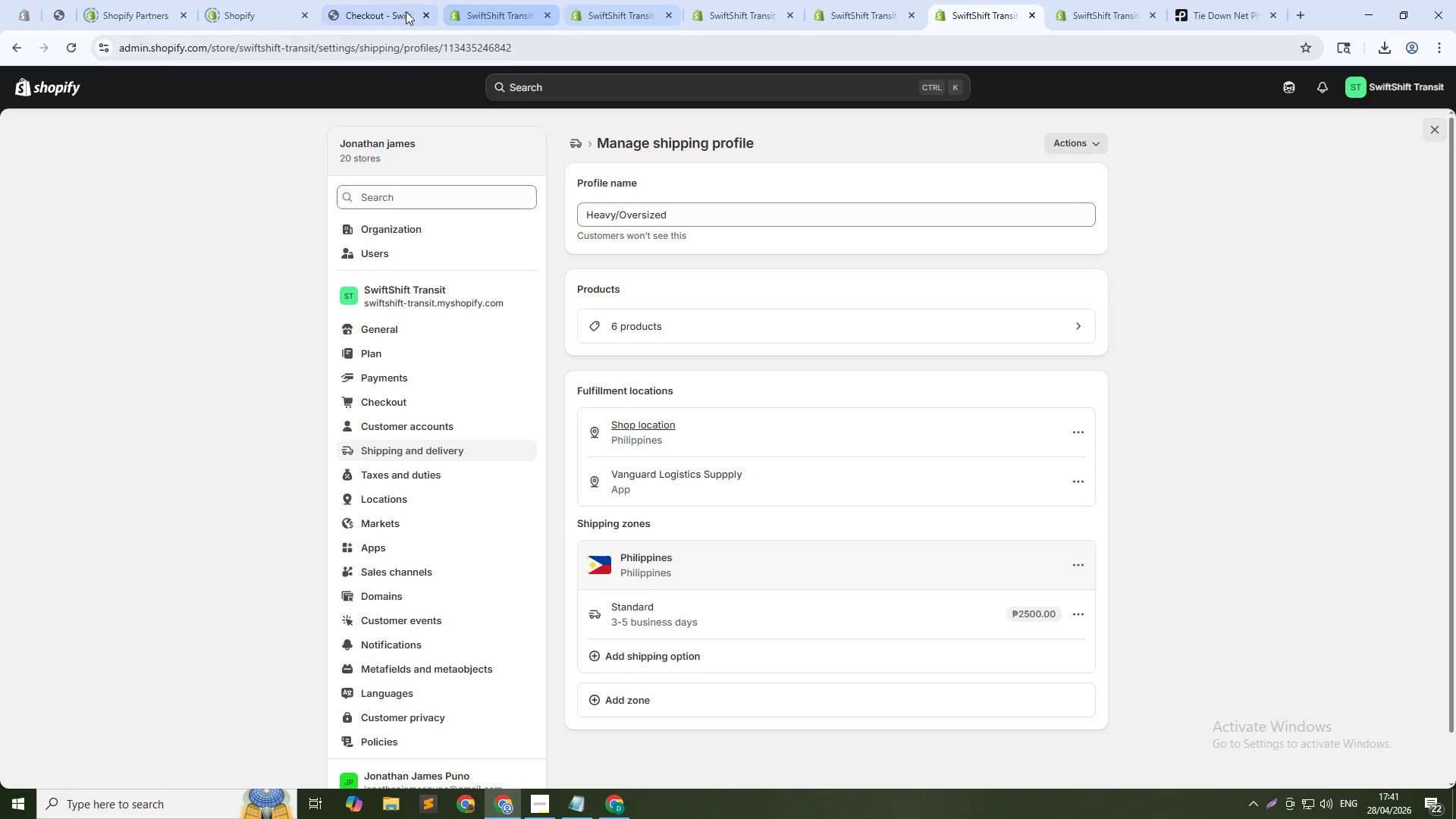 
left_click([383, 5])
 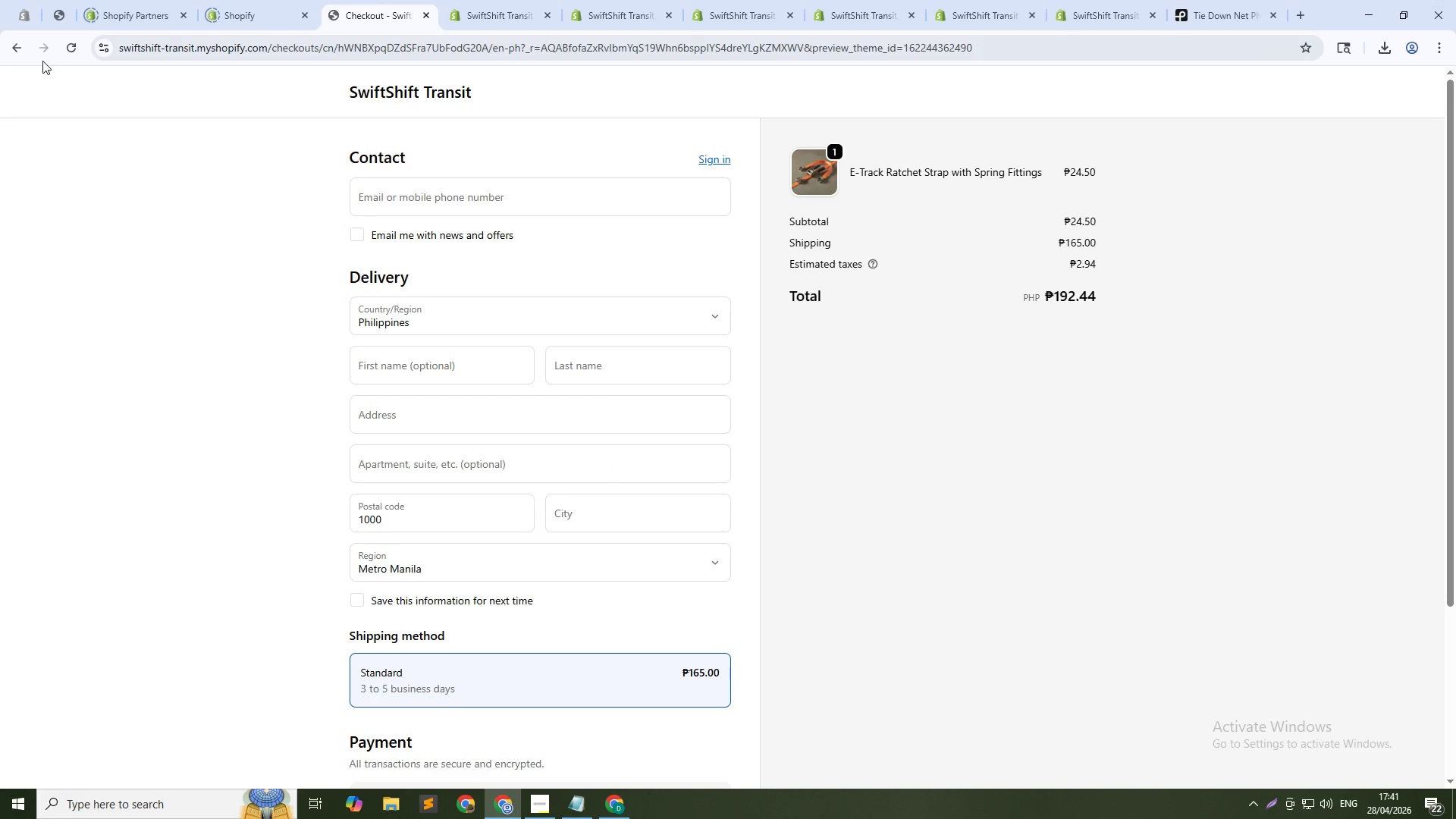 
left_click([15, 52])
 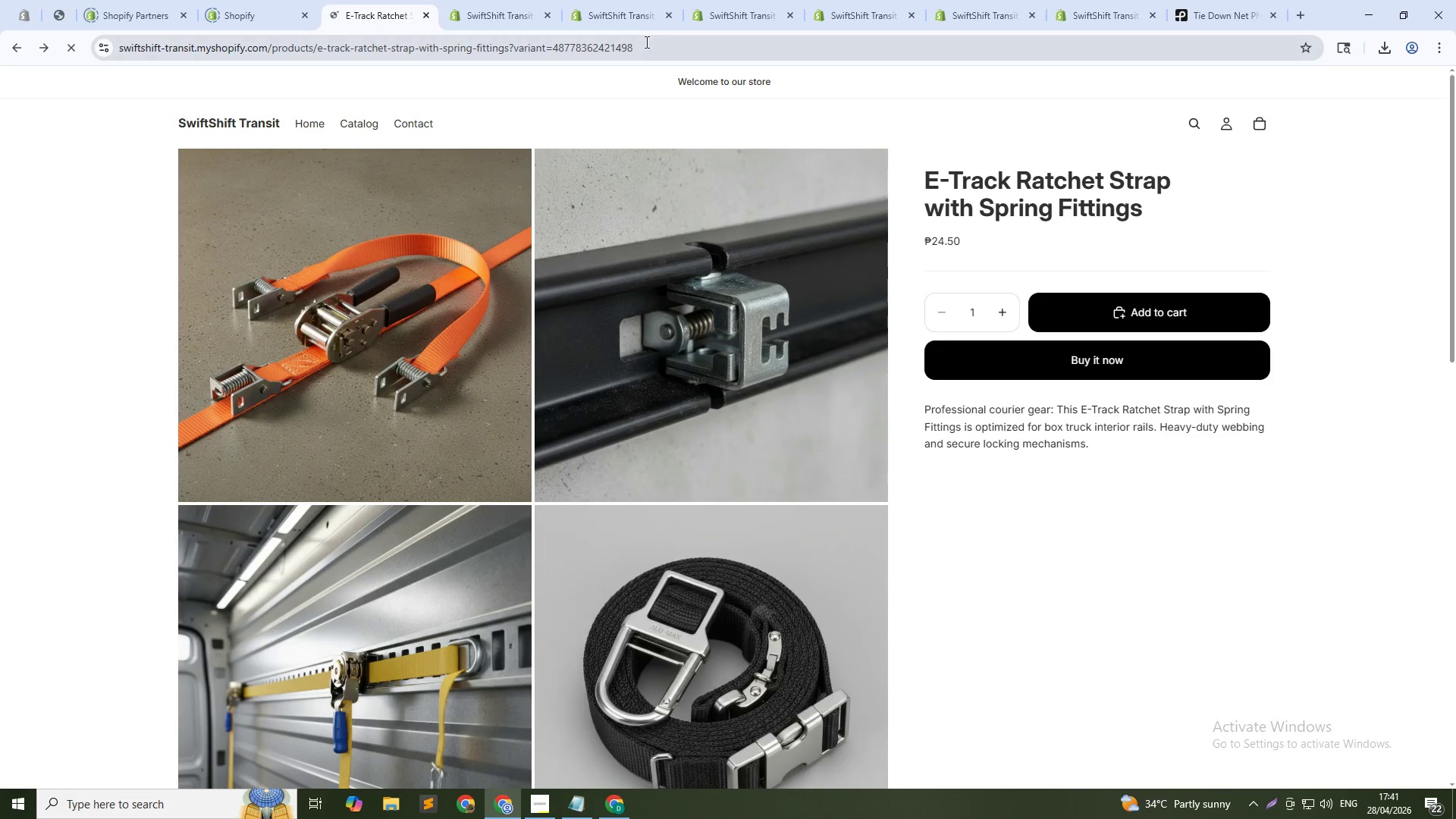 
left_click([344, 127])
 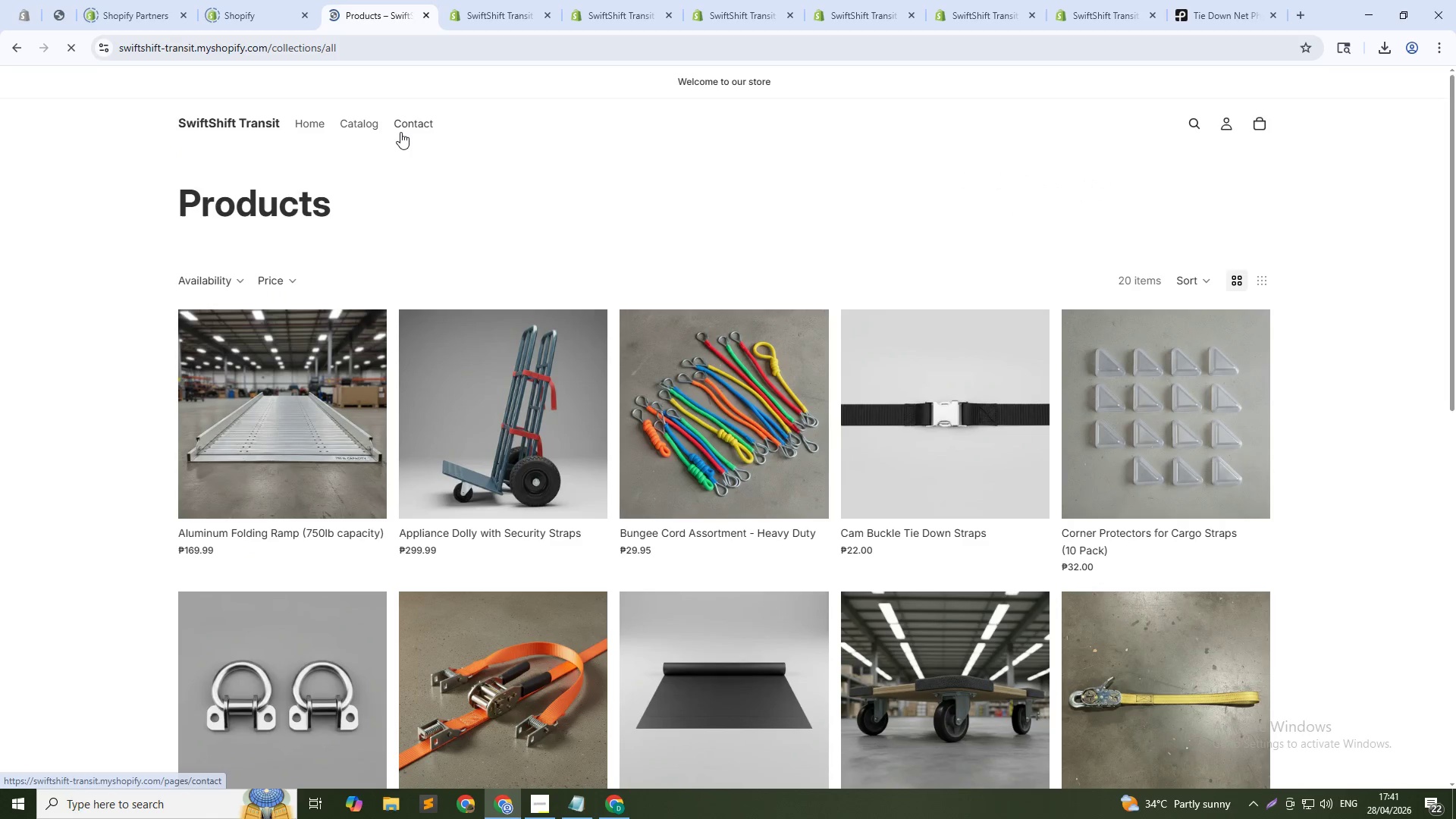 
left_click([444, 49])
 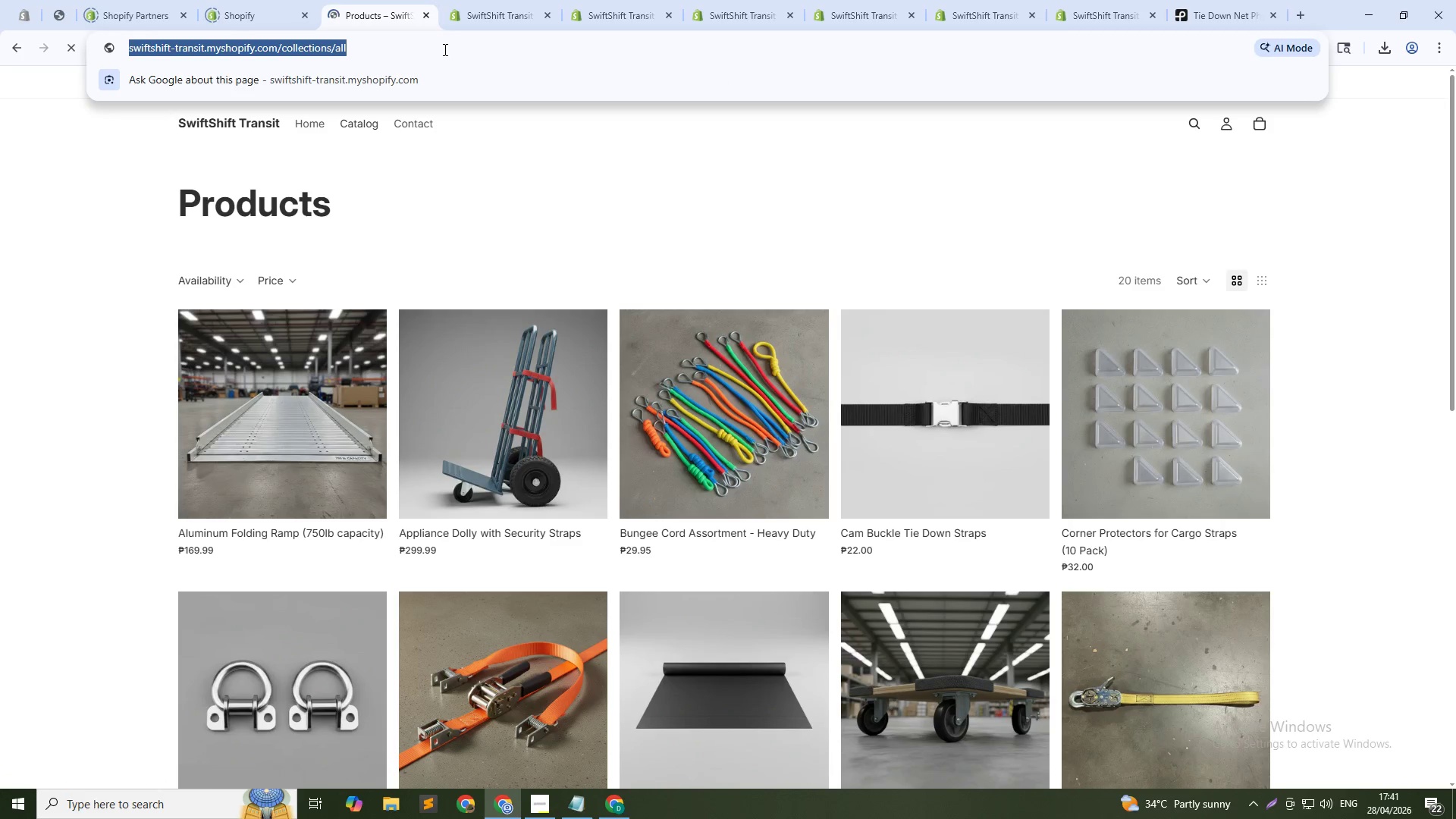 
key(Control+C)
 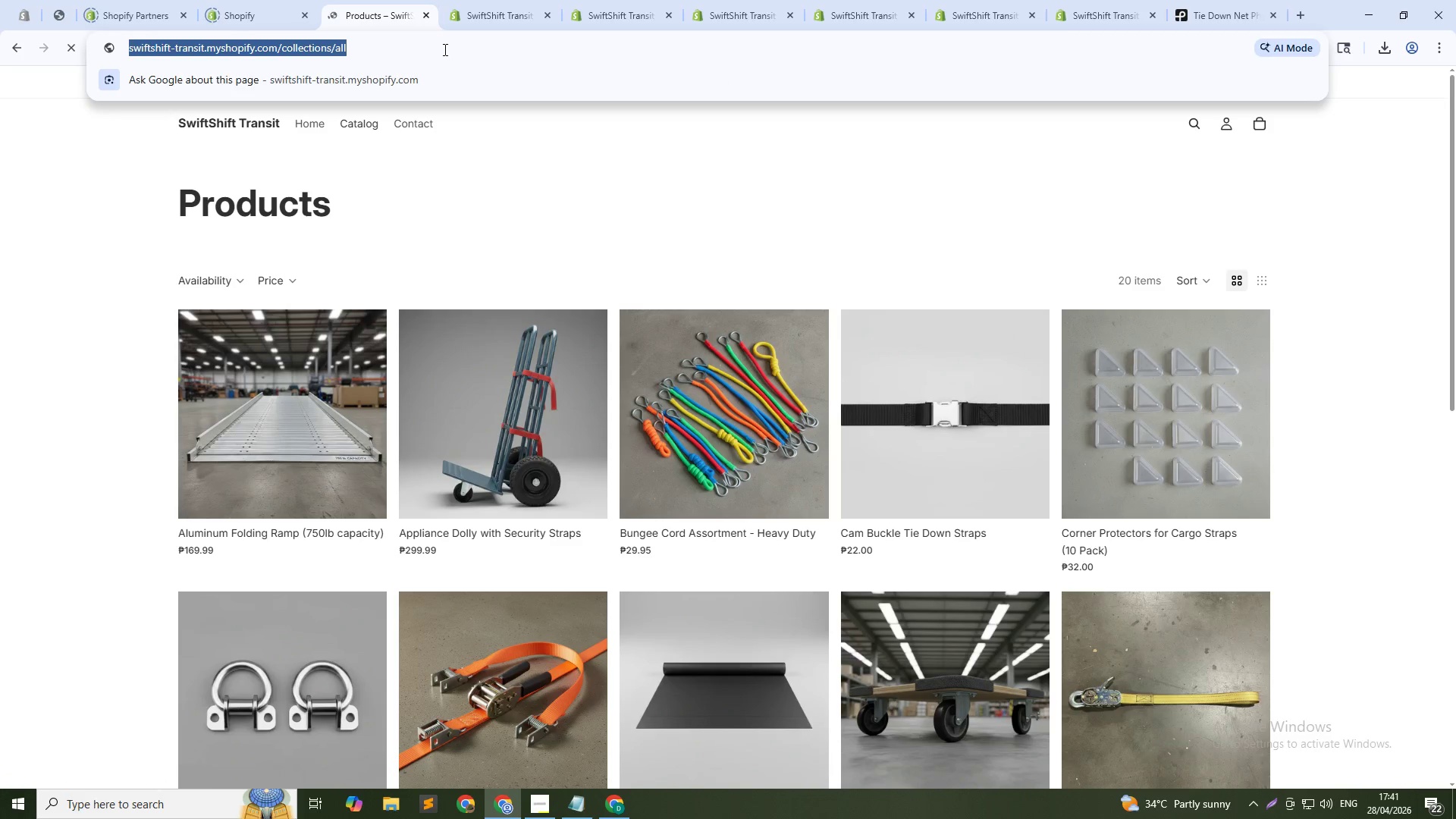 
key(Control+C)
 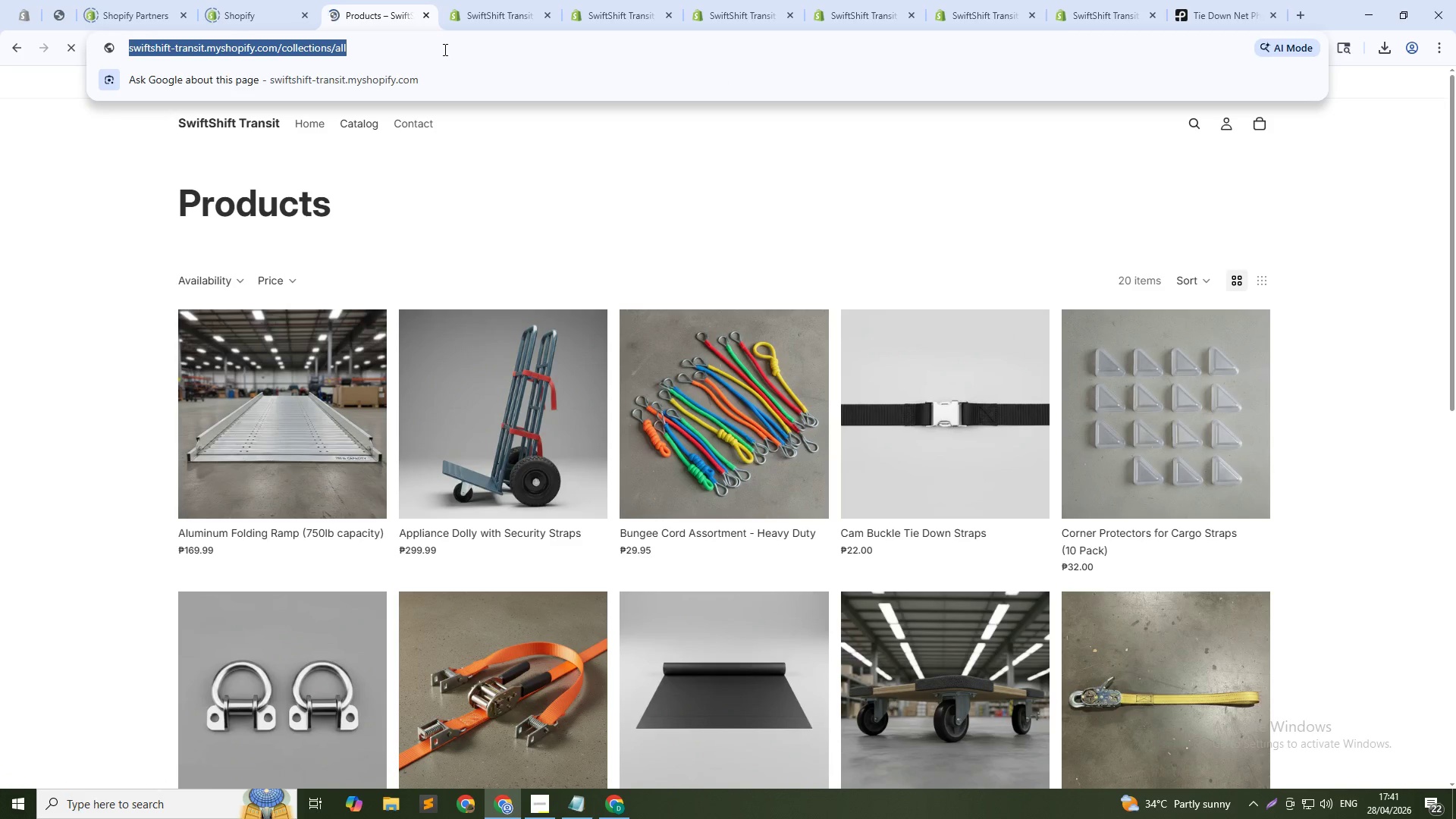 
key(Alt+AltLeft)
 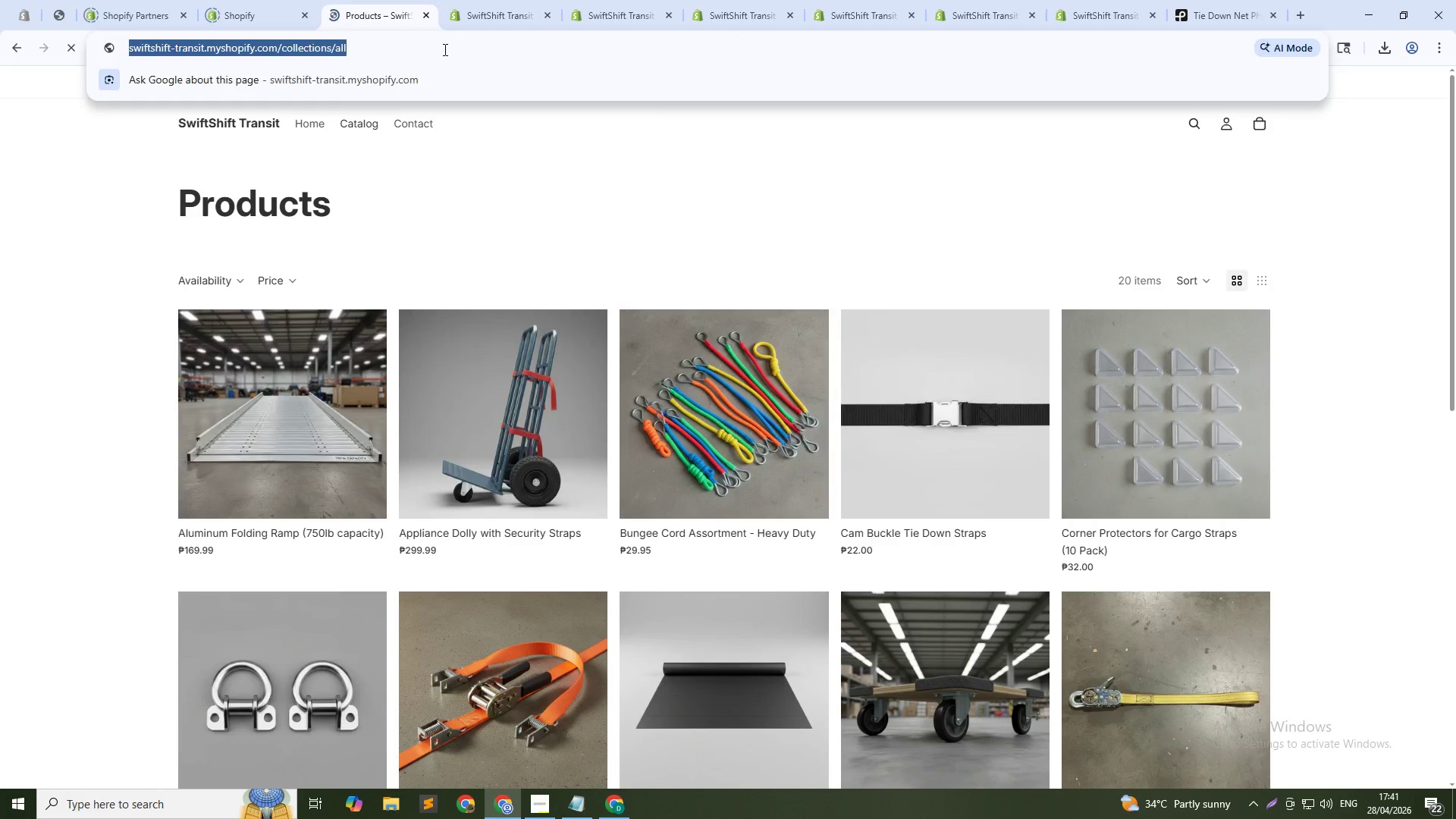 
key(Alt+Tab)
 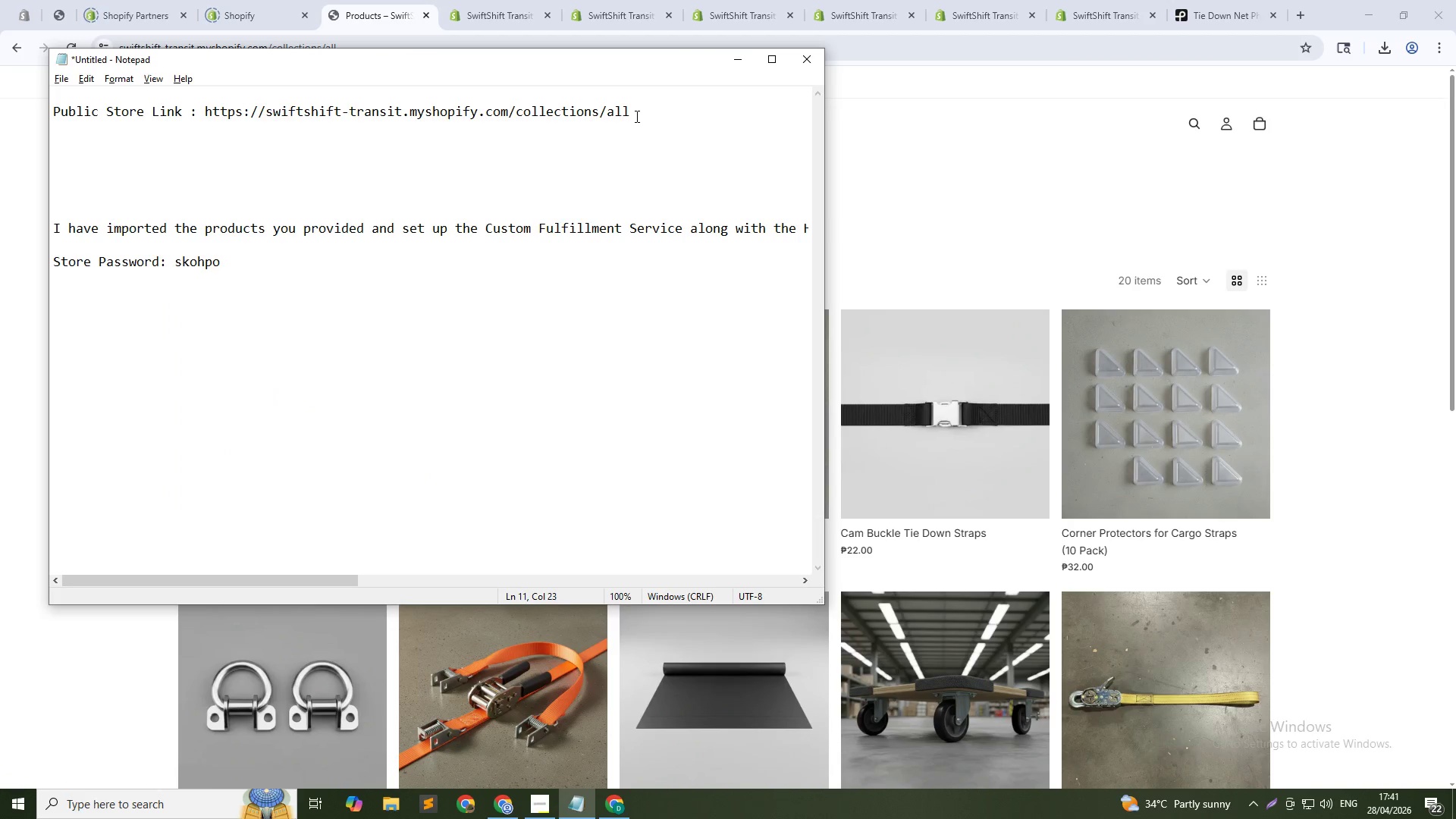 
left_click_drag(start_coordinate=[635, 112], to_coordinate=[208, 110])
 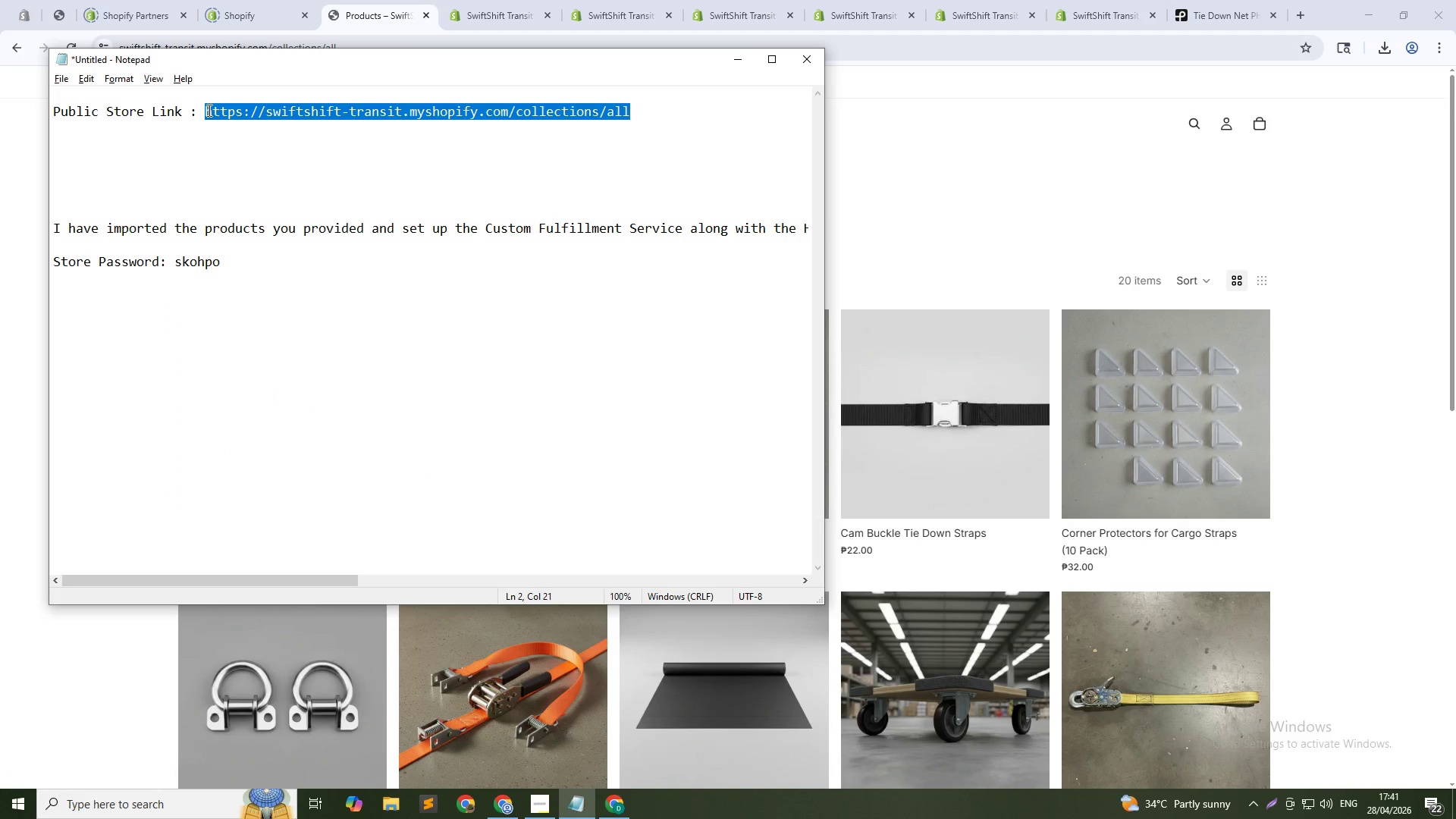 
key(Control+V)
 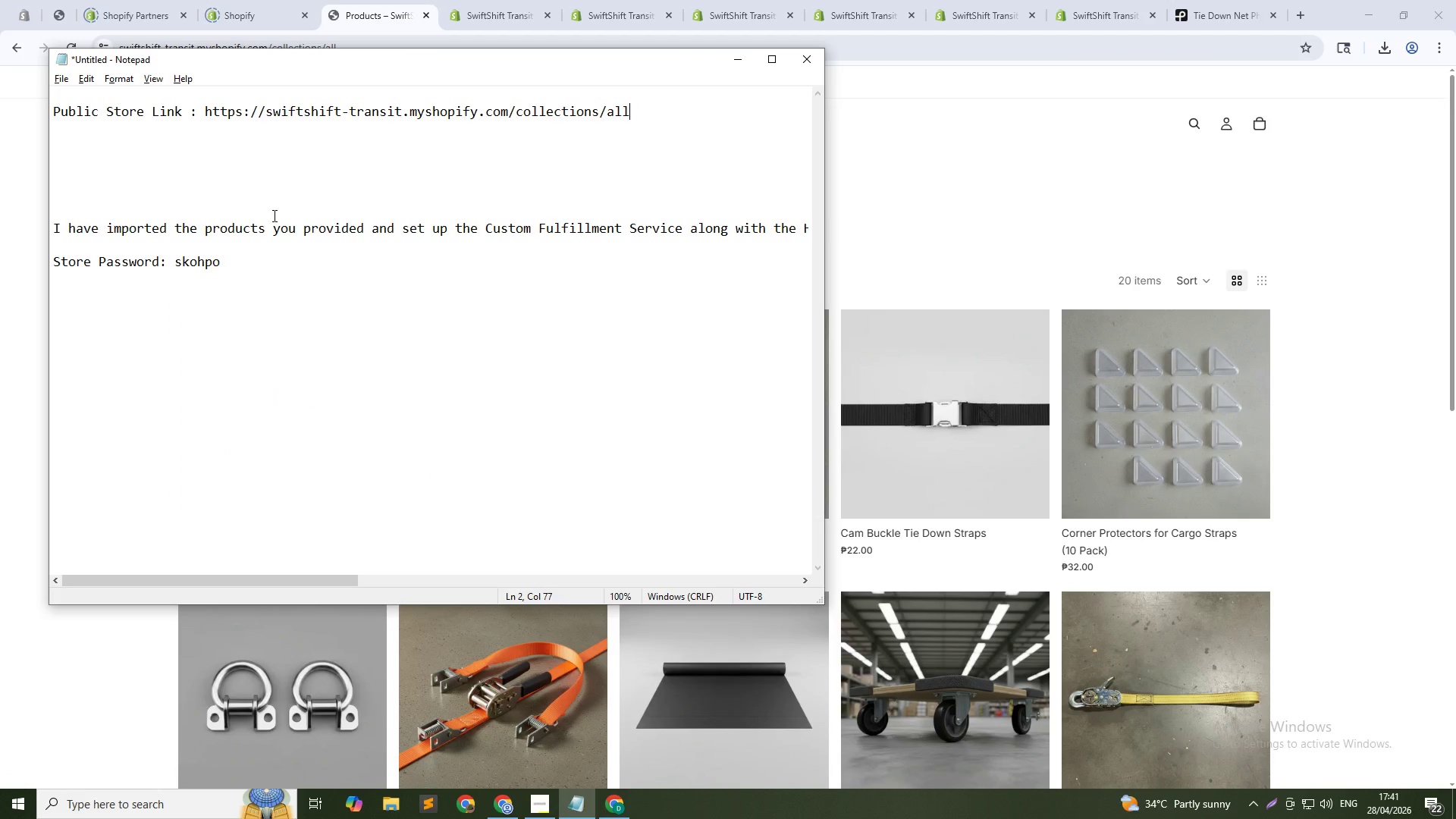 
left_click([111, 162])
 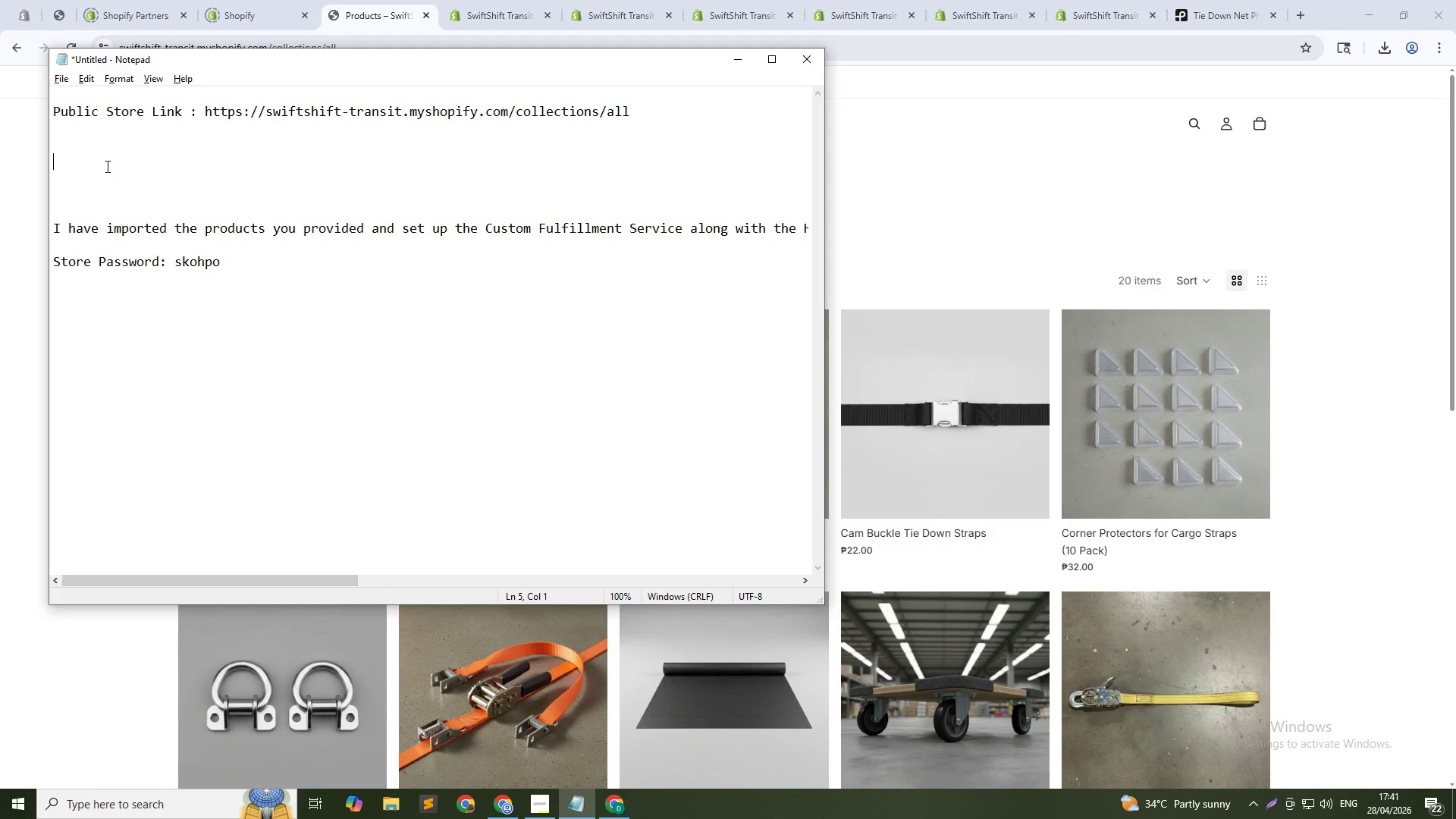 
wait(5.05)
 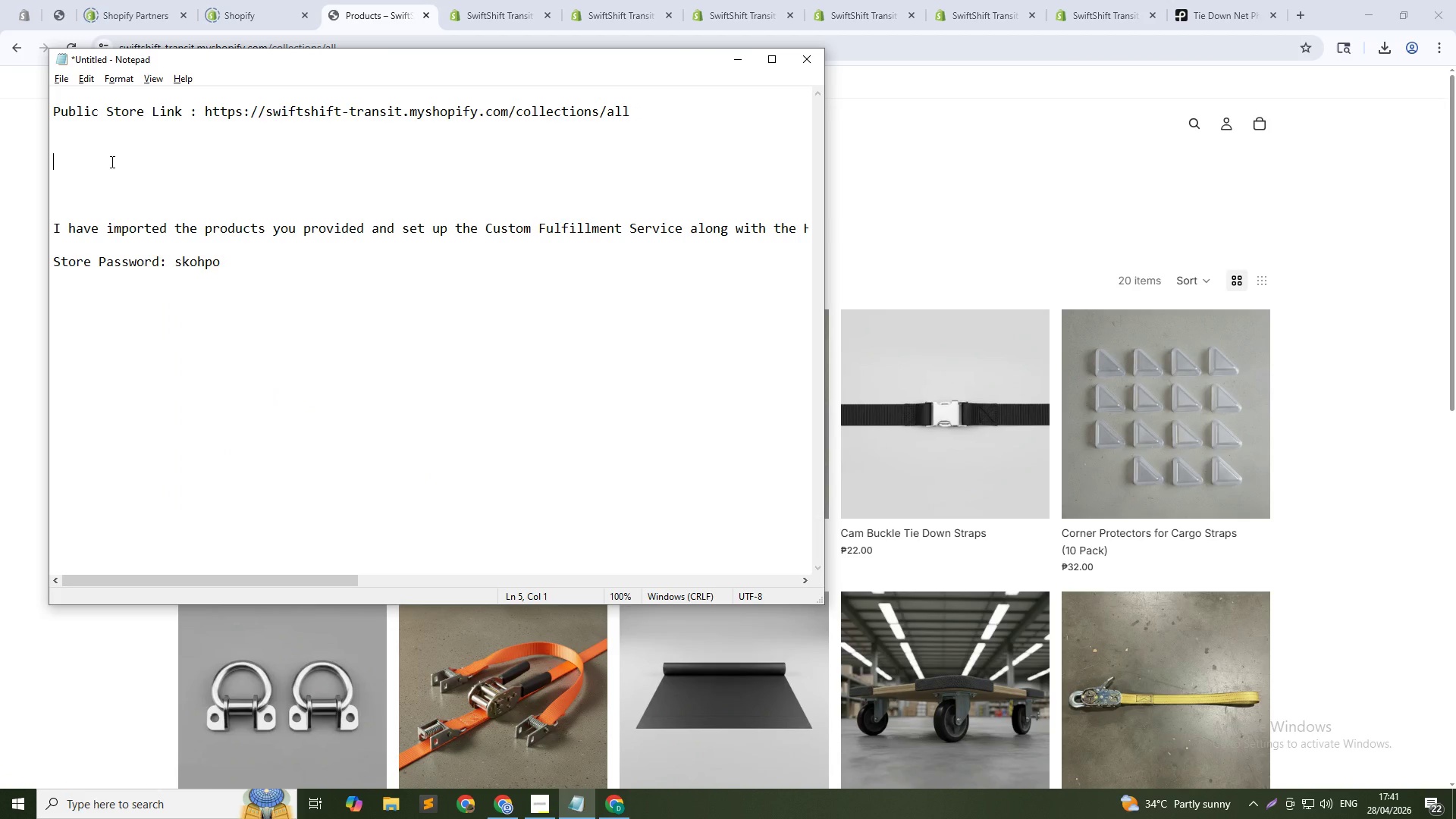 
type(Screenshots of back)
key(Backspace)
key(Backspace)
key(Backspace)
key(Backspace)
type(Backend Configurai)
key(Backspace)
type(tion)
 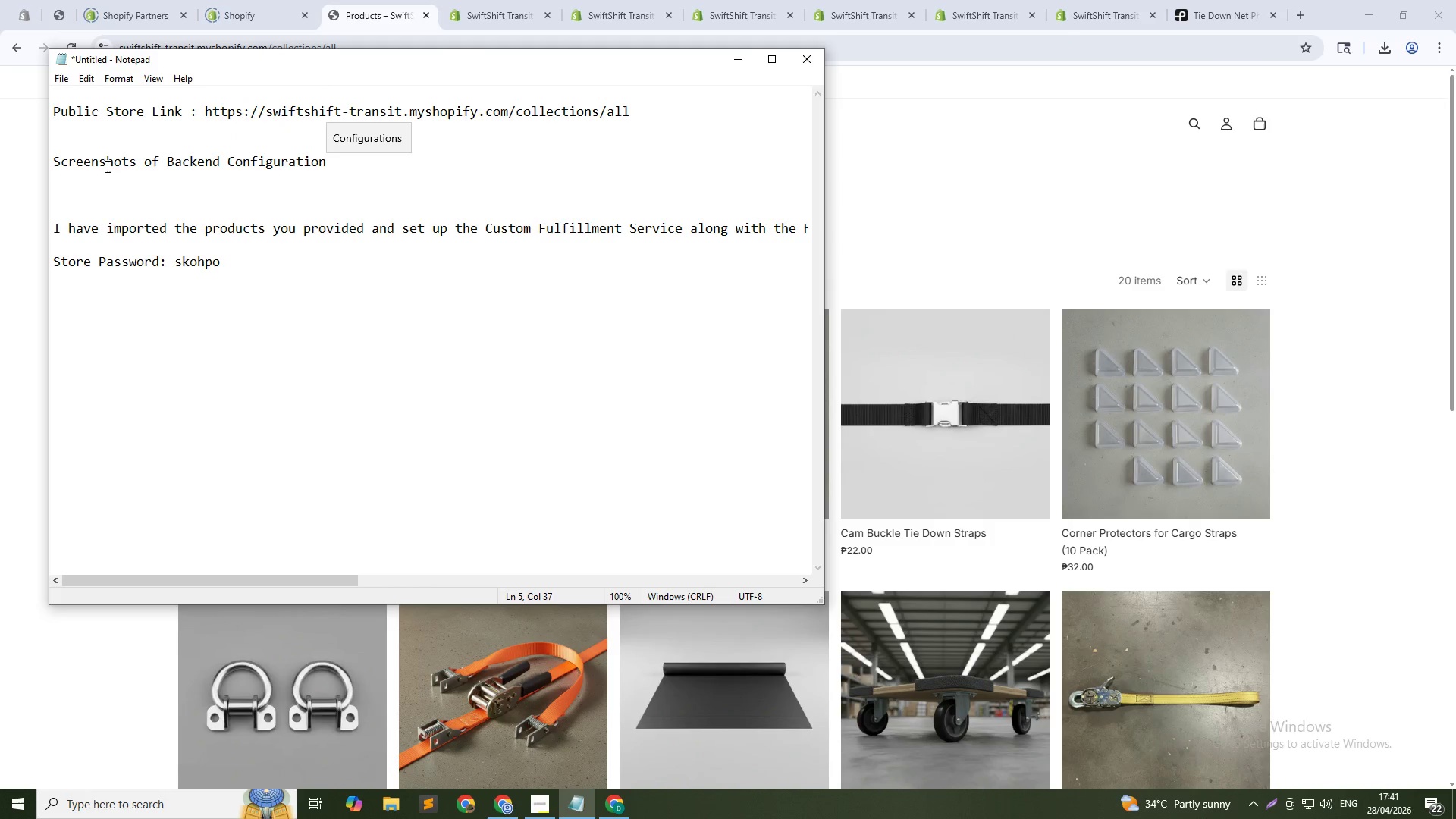 
key(Enter)
 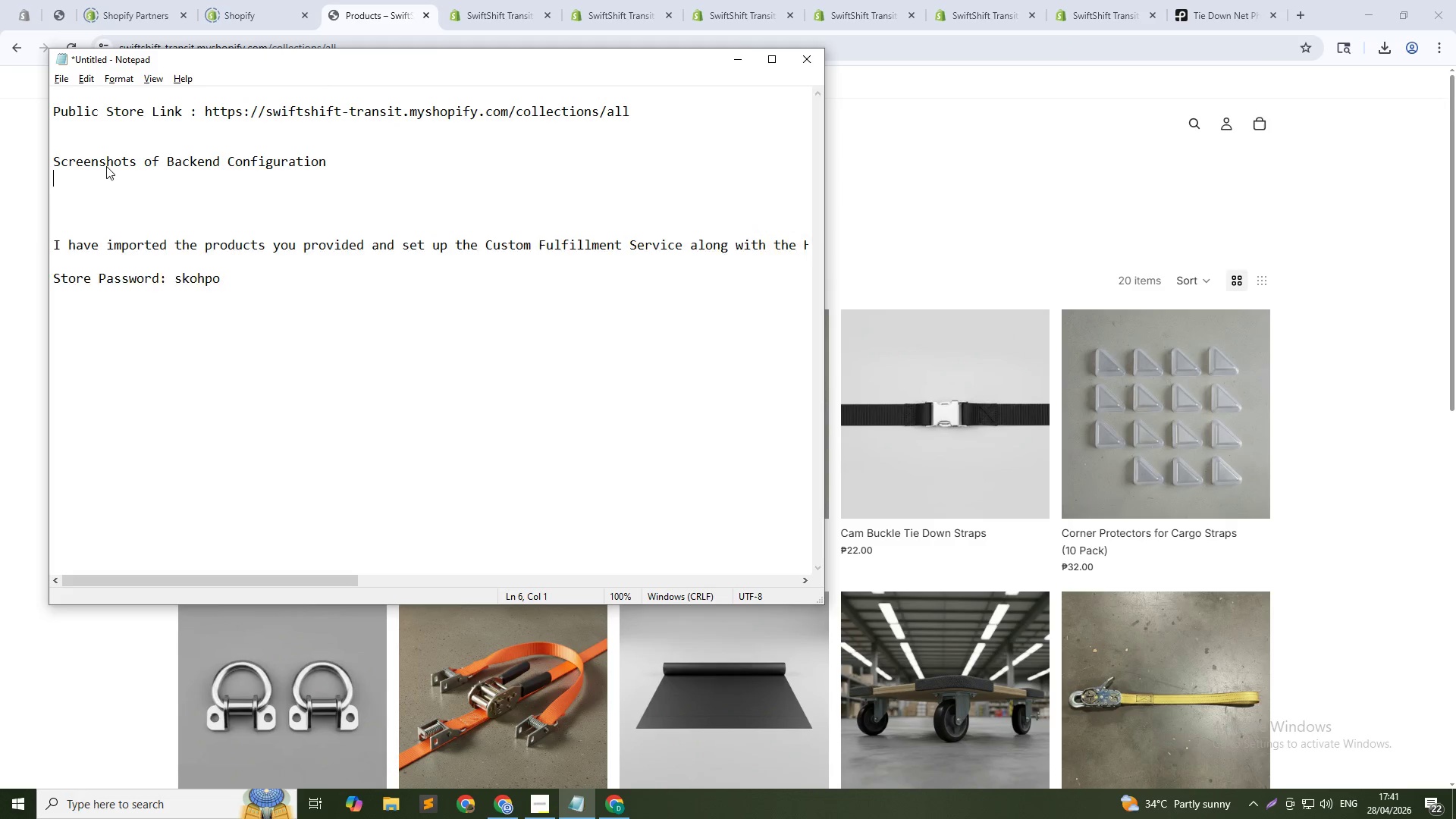 
key(Enter)
 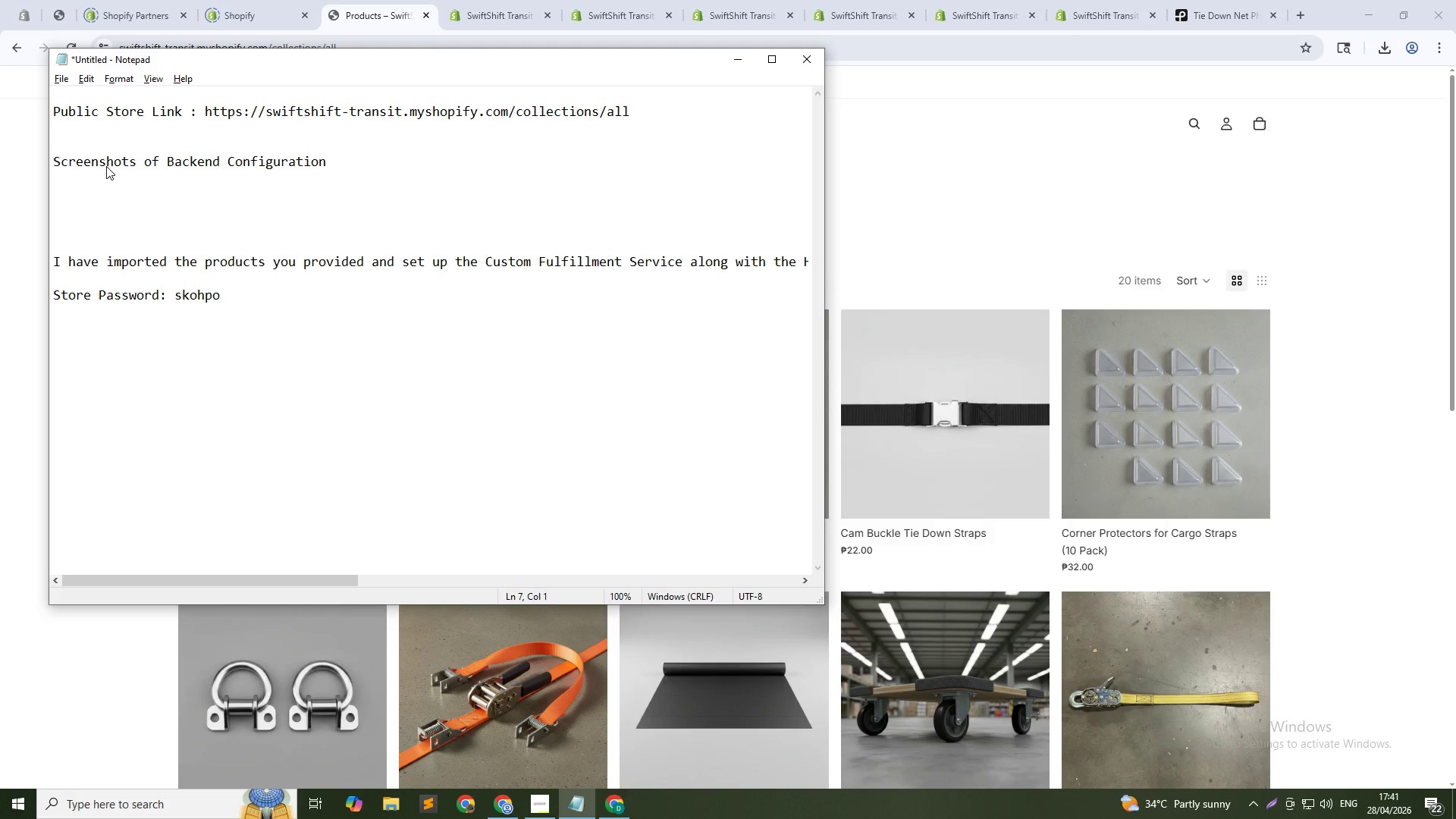 
key(Shift+P)
 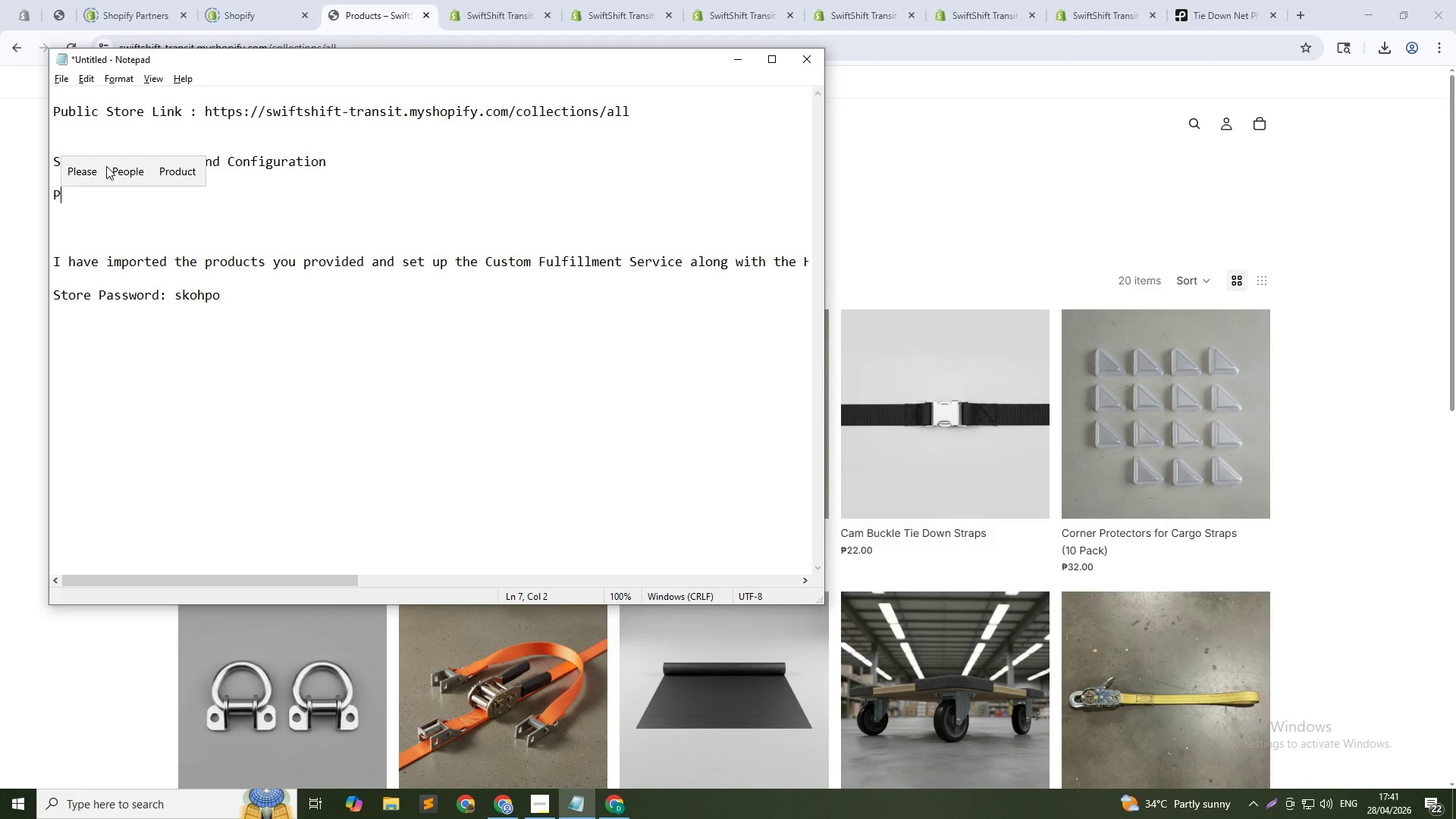 
type(ro)
 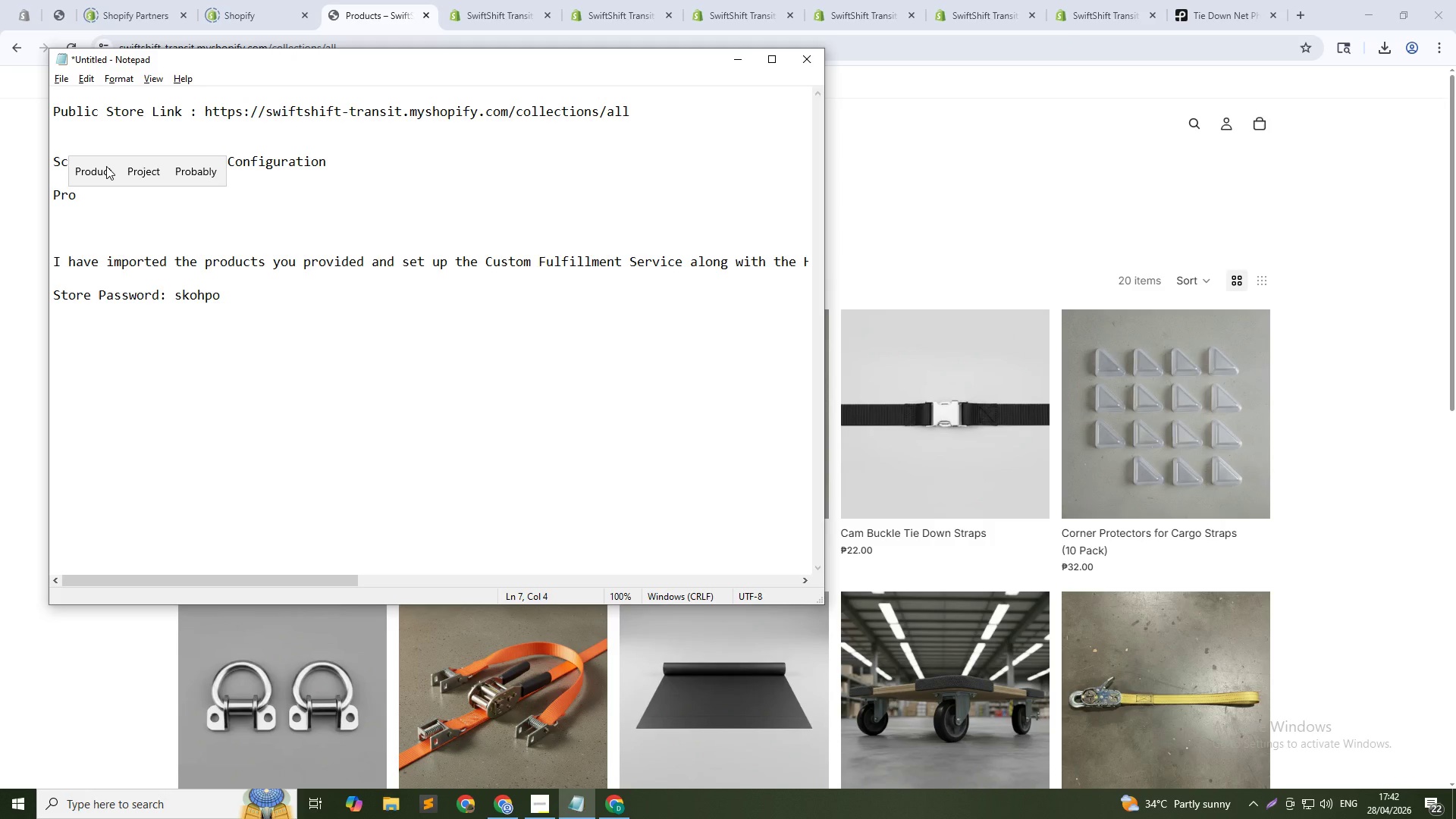 
wait(6.67)
 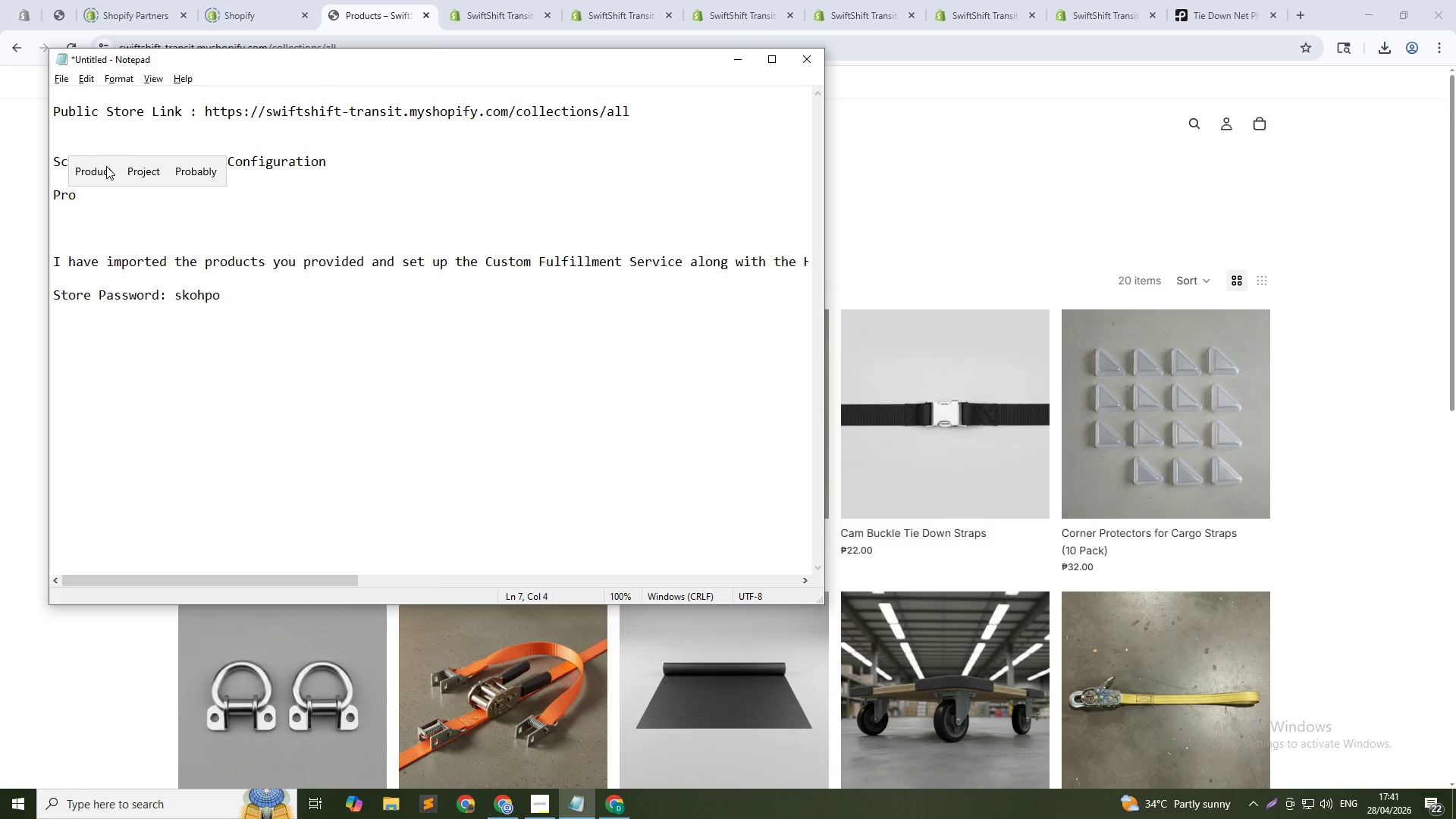 
type(duct )
 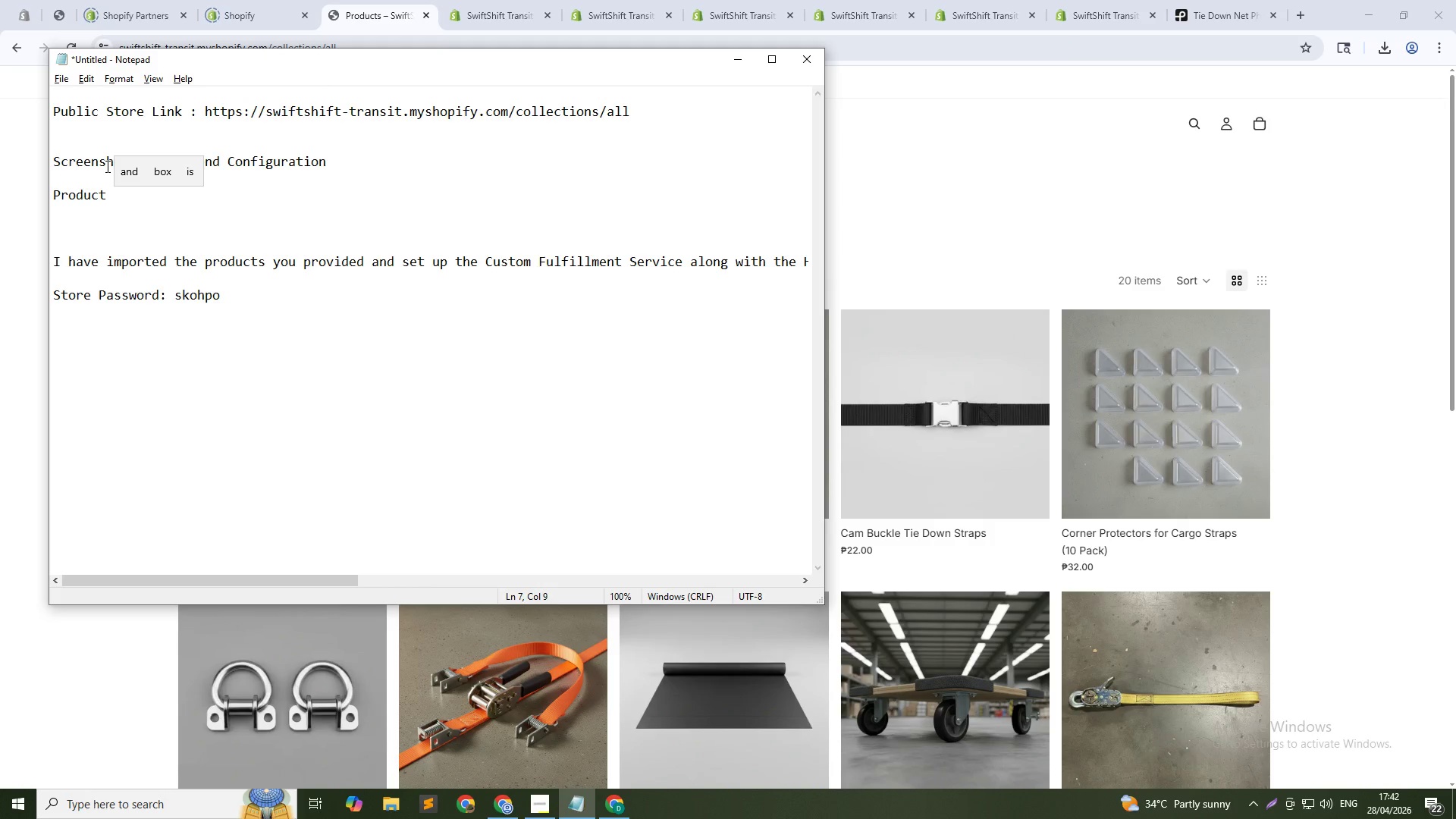 
wait(6.25)
 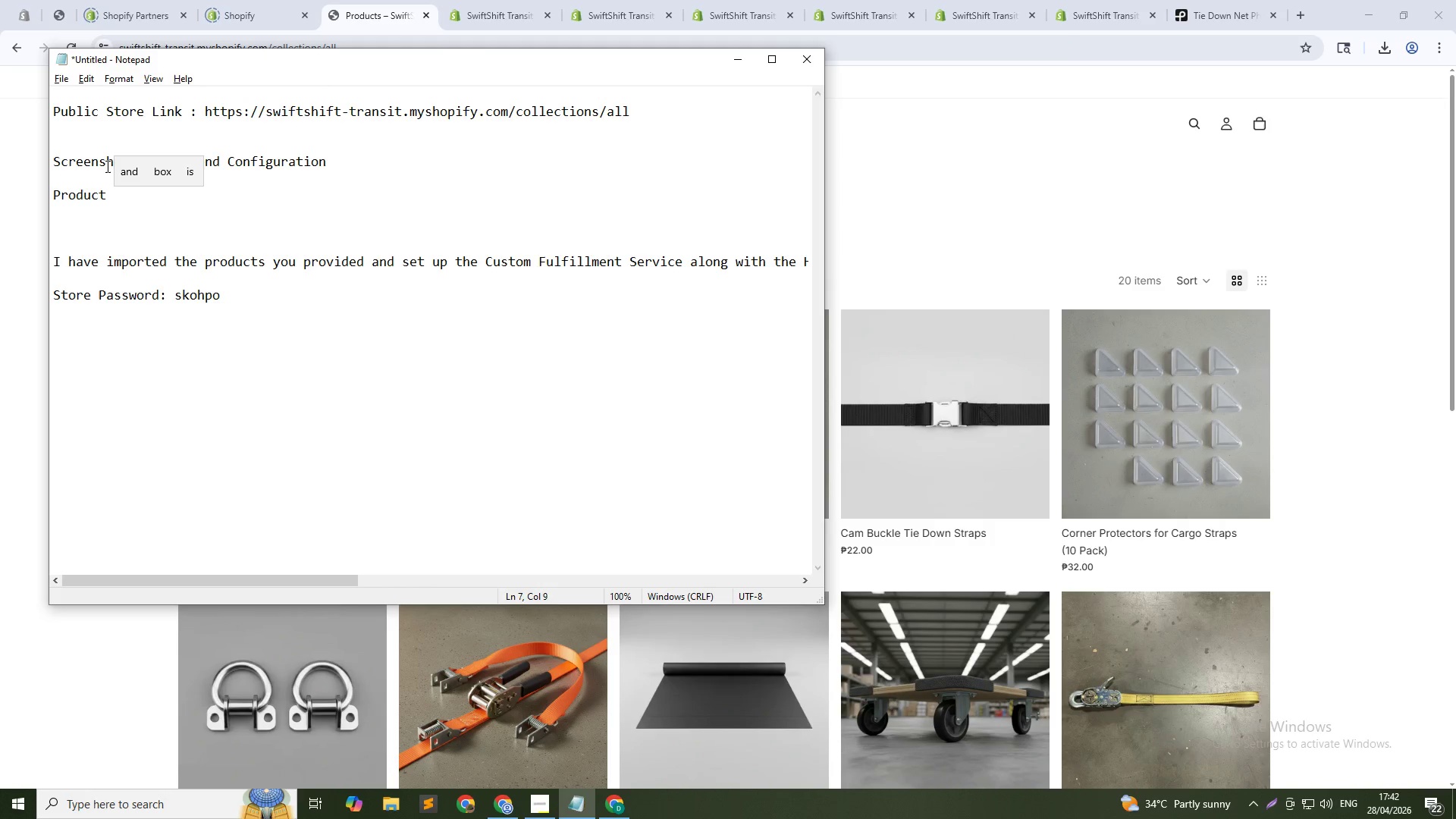 
type(Export)
key(Tab)
key(Tab)
 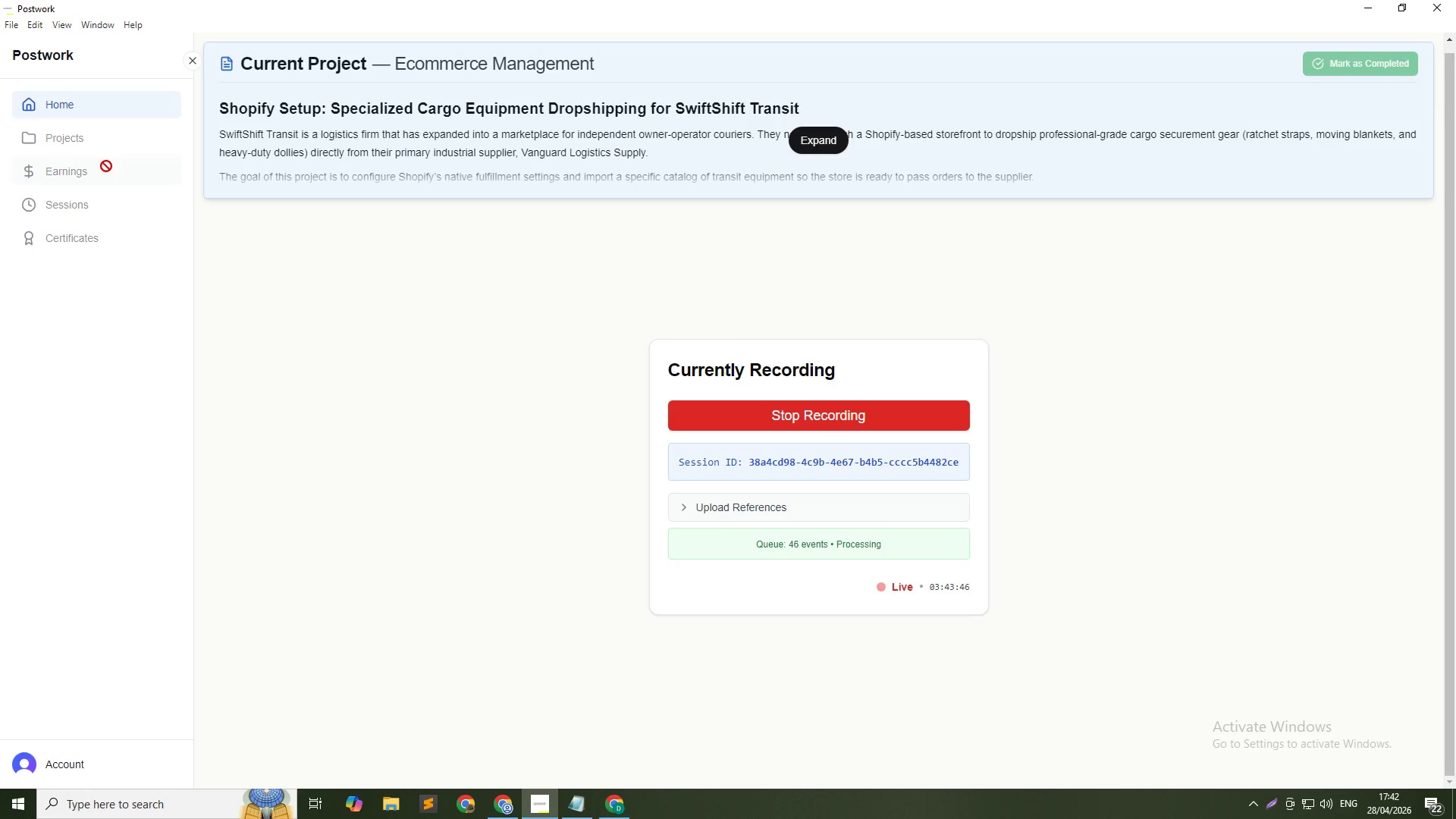 
hold_key(key=AltLeft, duration=0.88)